 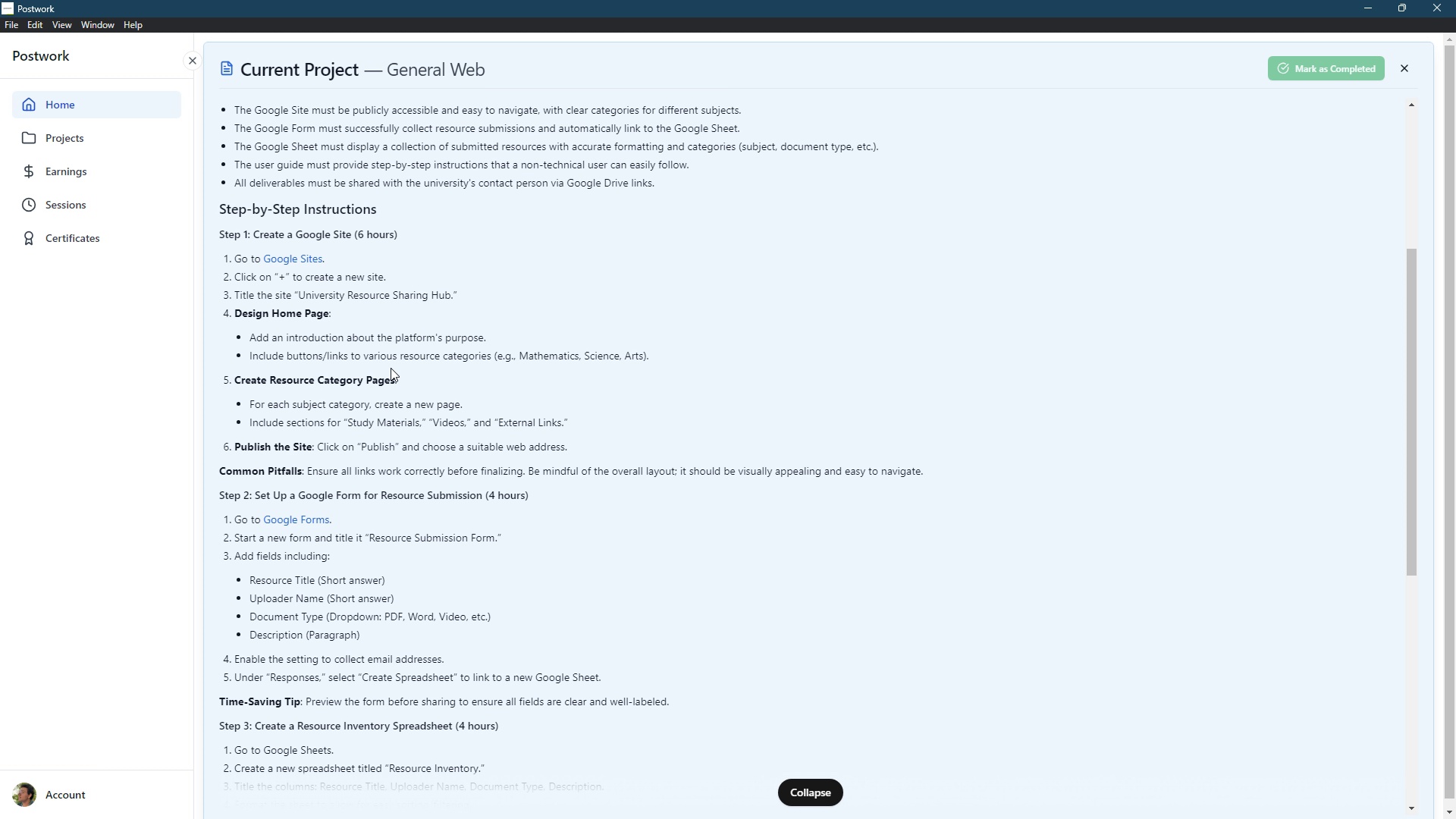 
key(Alt+AltLeft)
 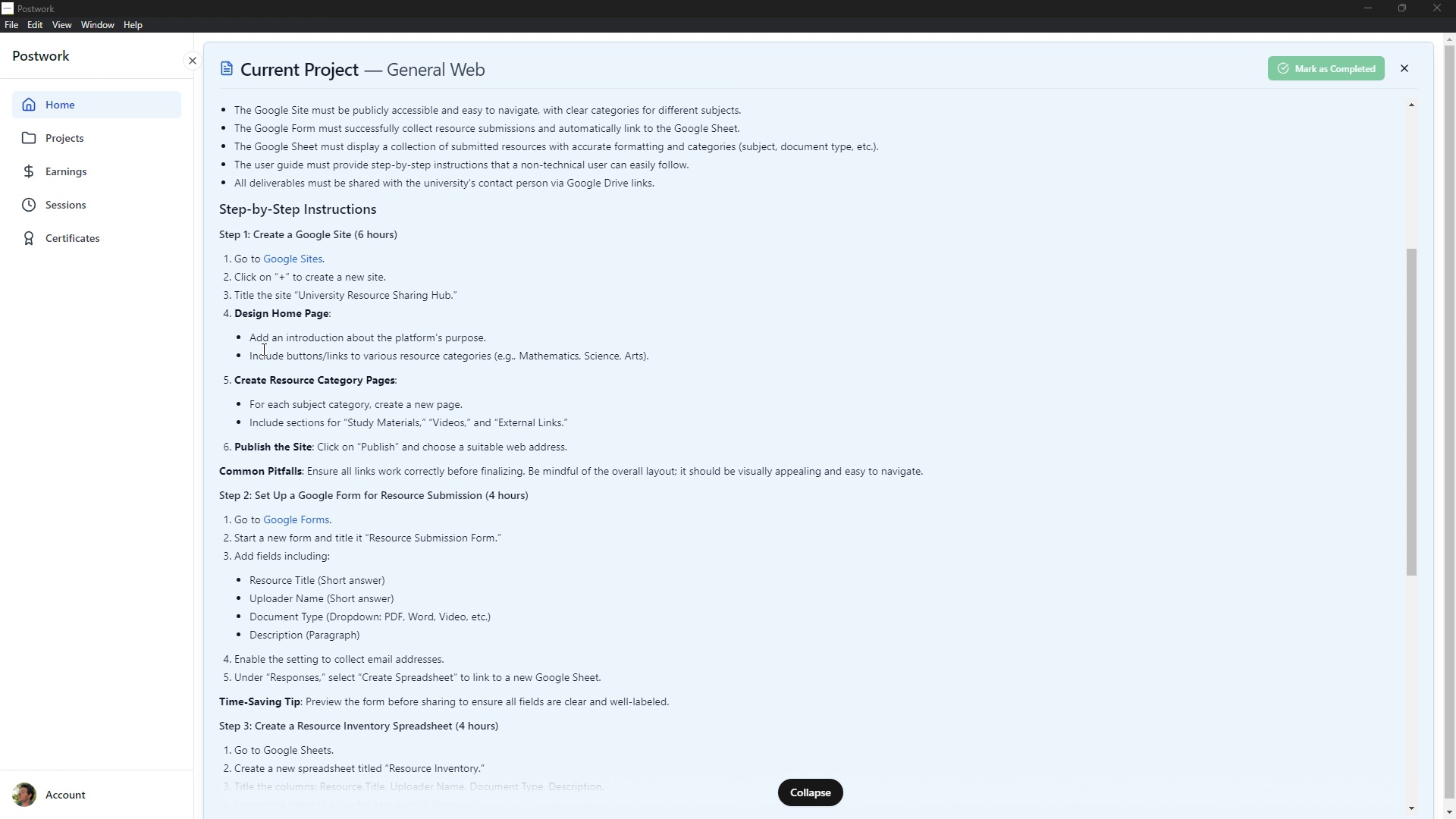 
key(Alt+Tab)
 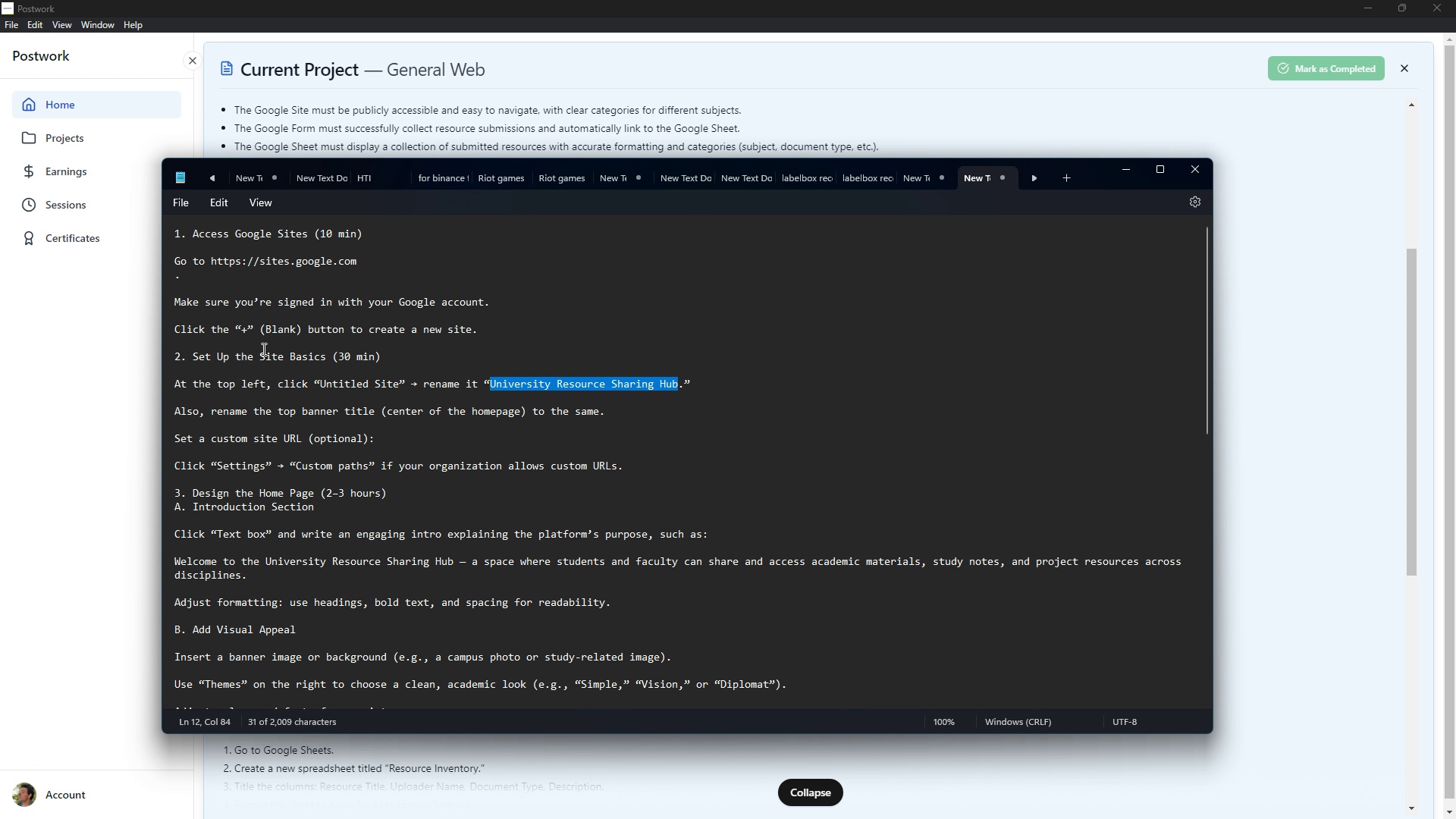 
key(Alt+Tab)
 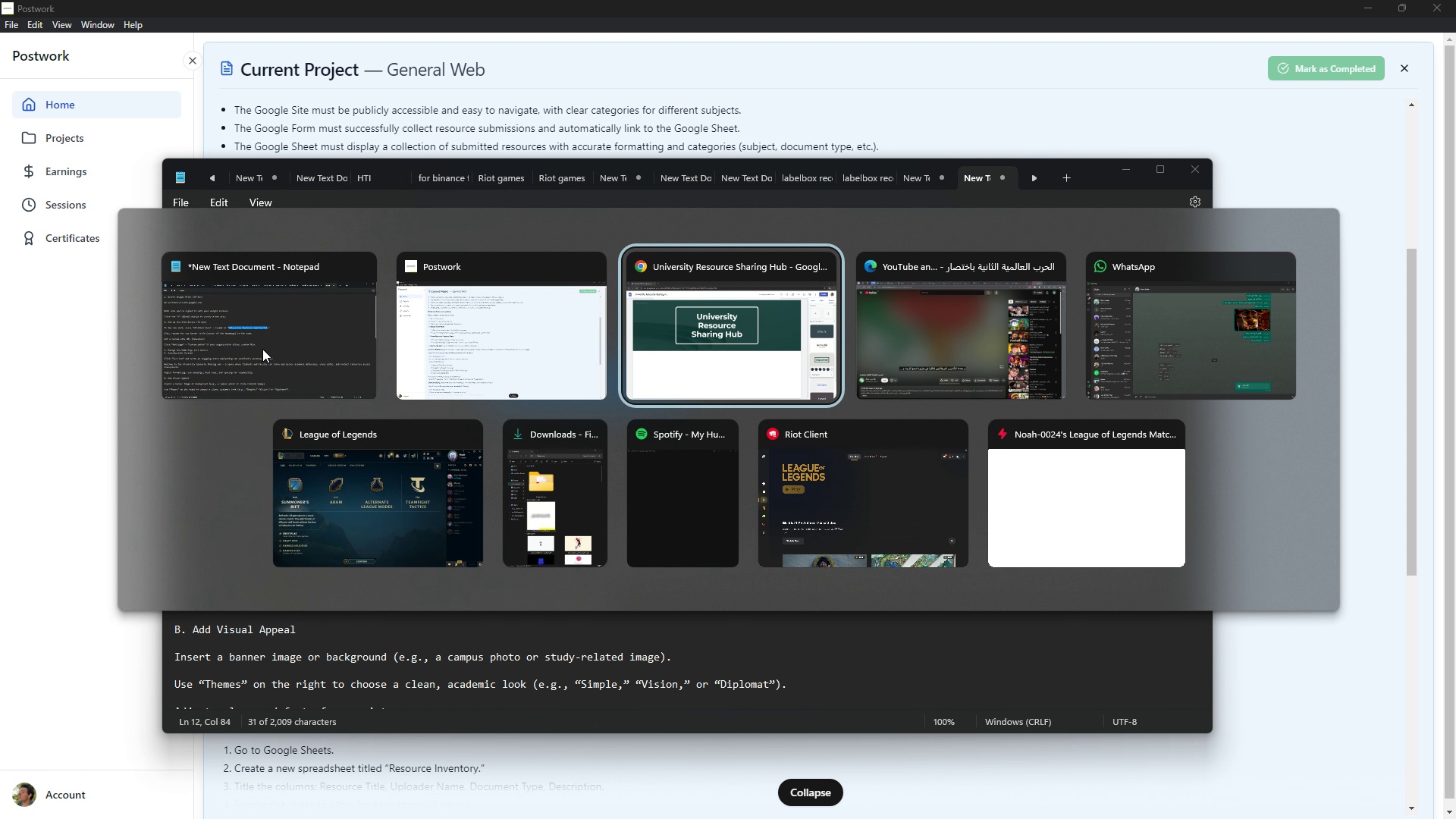 
key(Alt+Tab)
 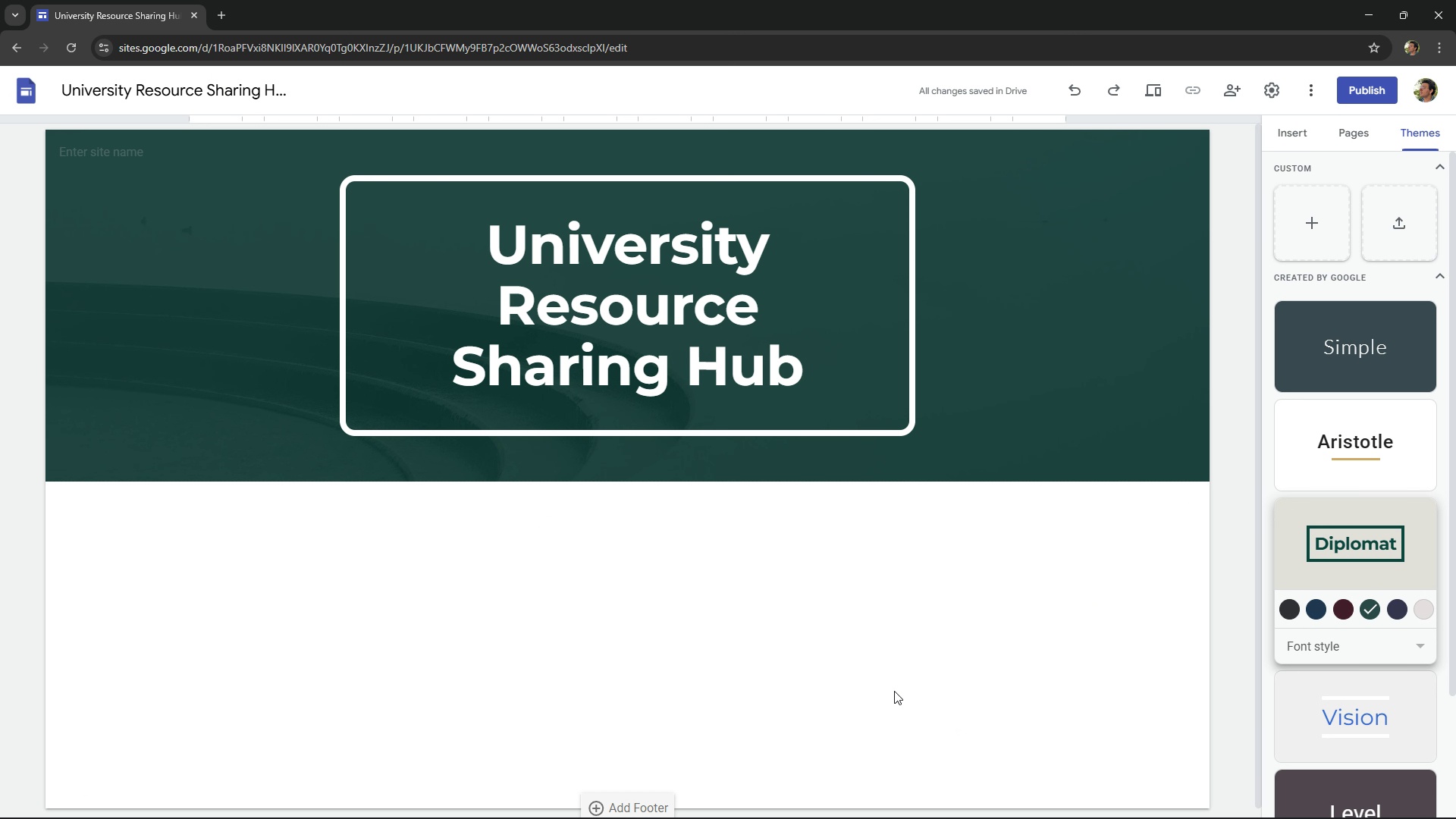 
left_click([842, 665])
 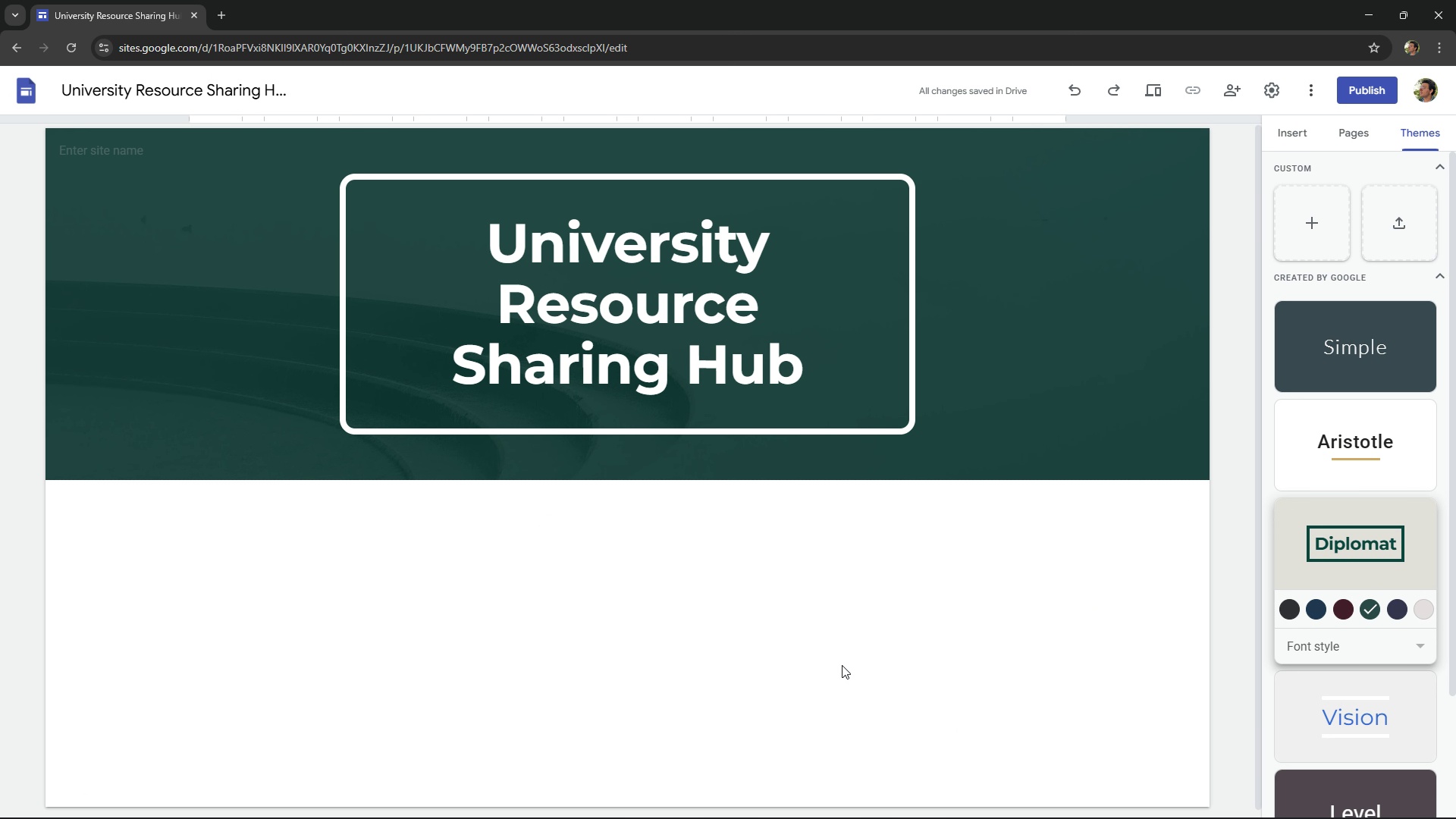 
scroll: coordinate [842, 664], scroll_direction: down, amount: 12.0
 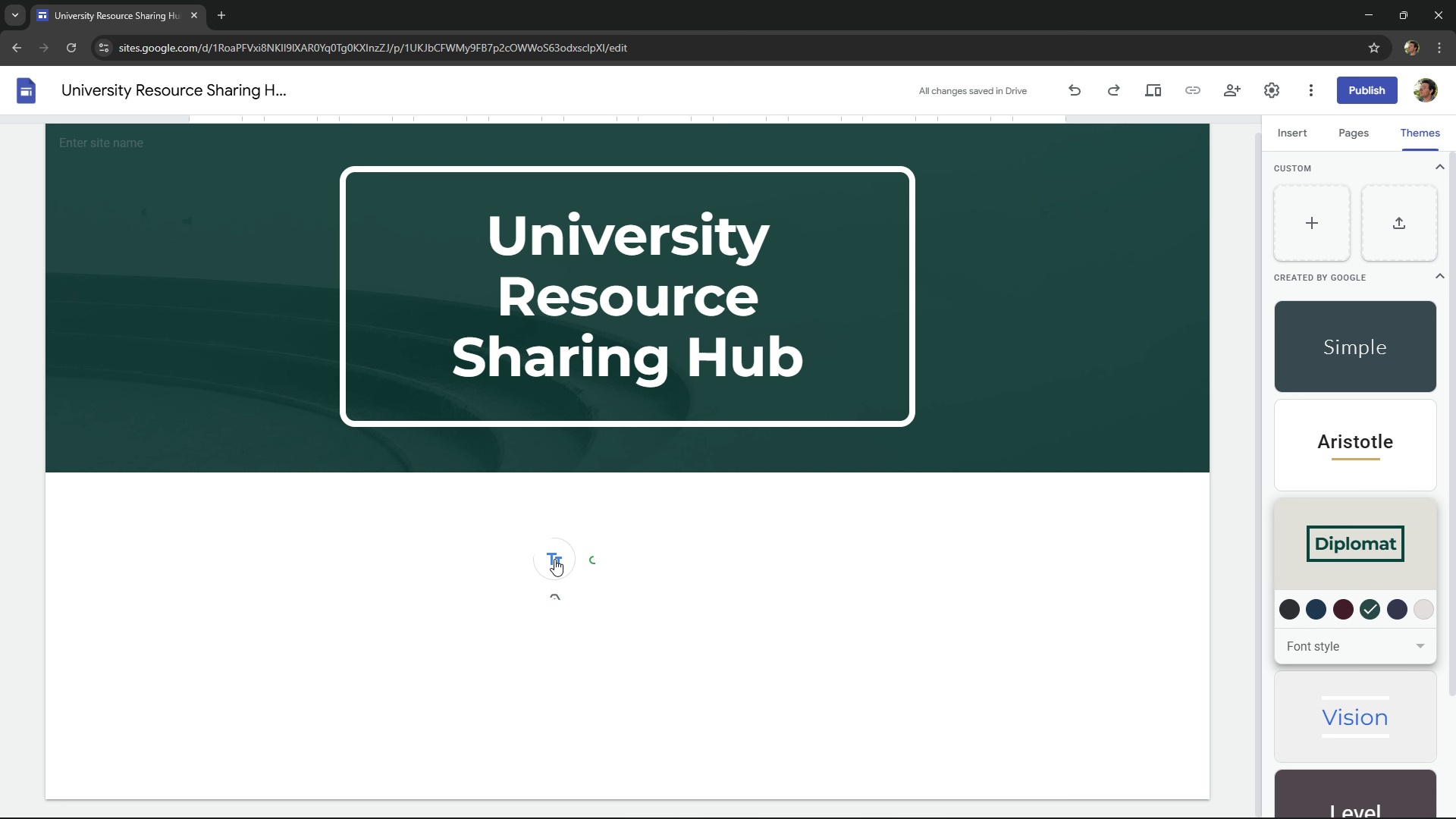 
double_click([554, 559])
 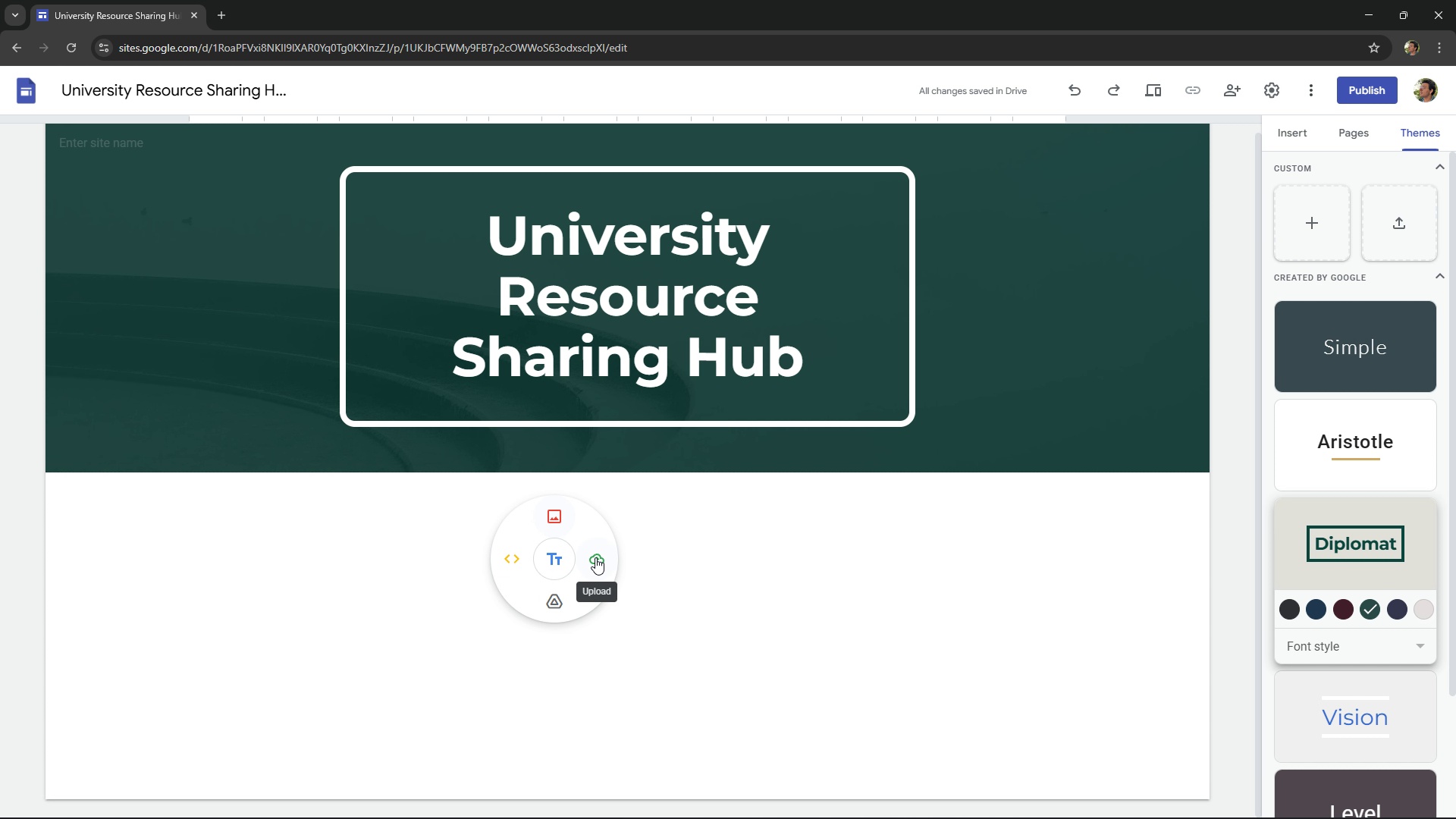 
left_click([556, 555])
 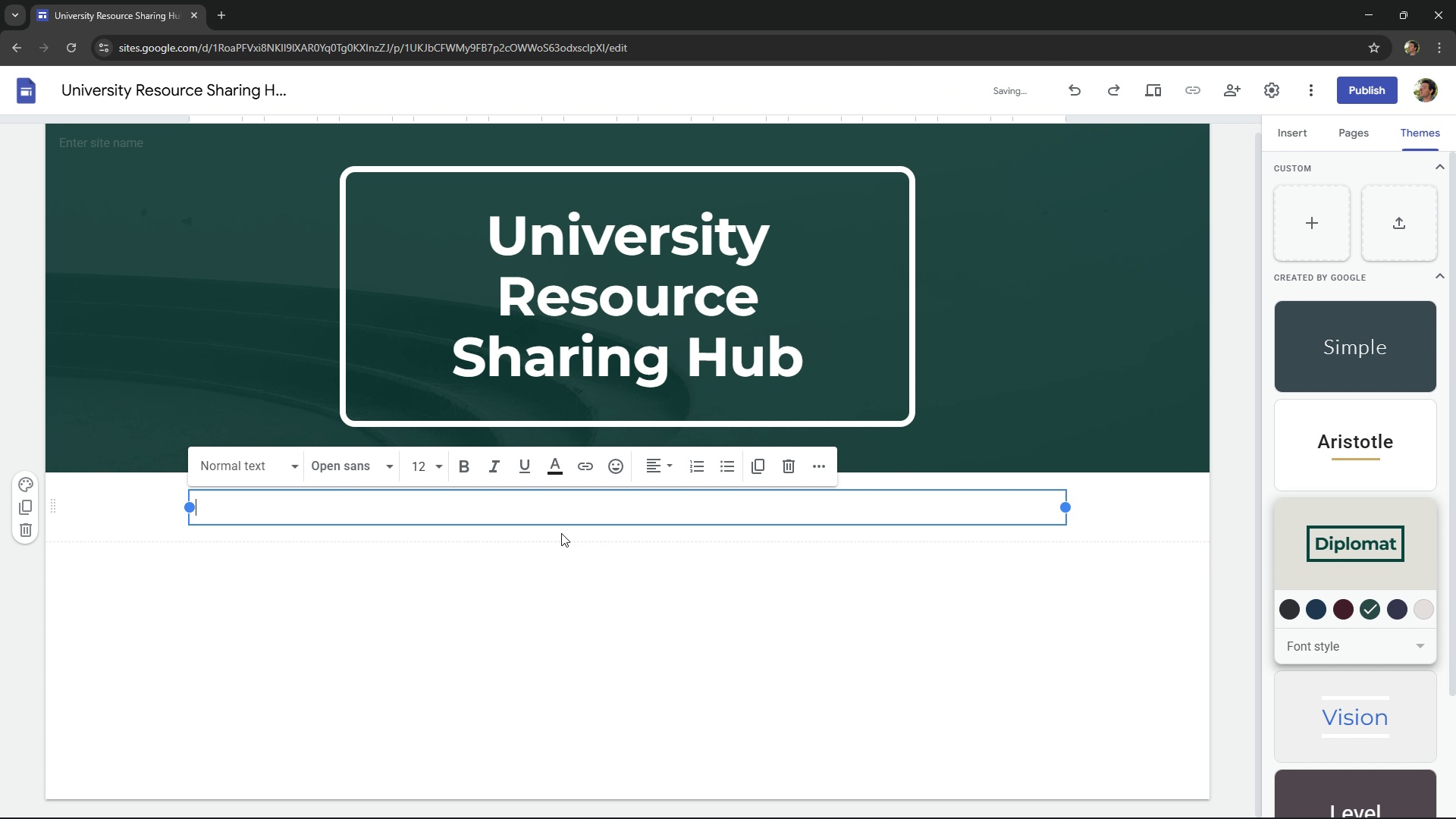 
type(s)
key(Backspace)
type(Intrduction)
 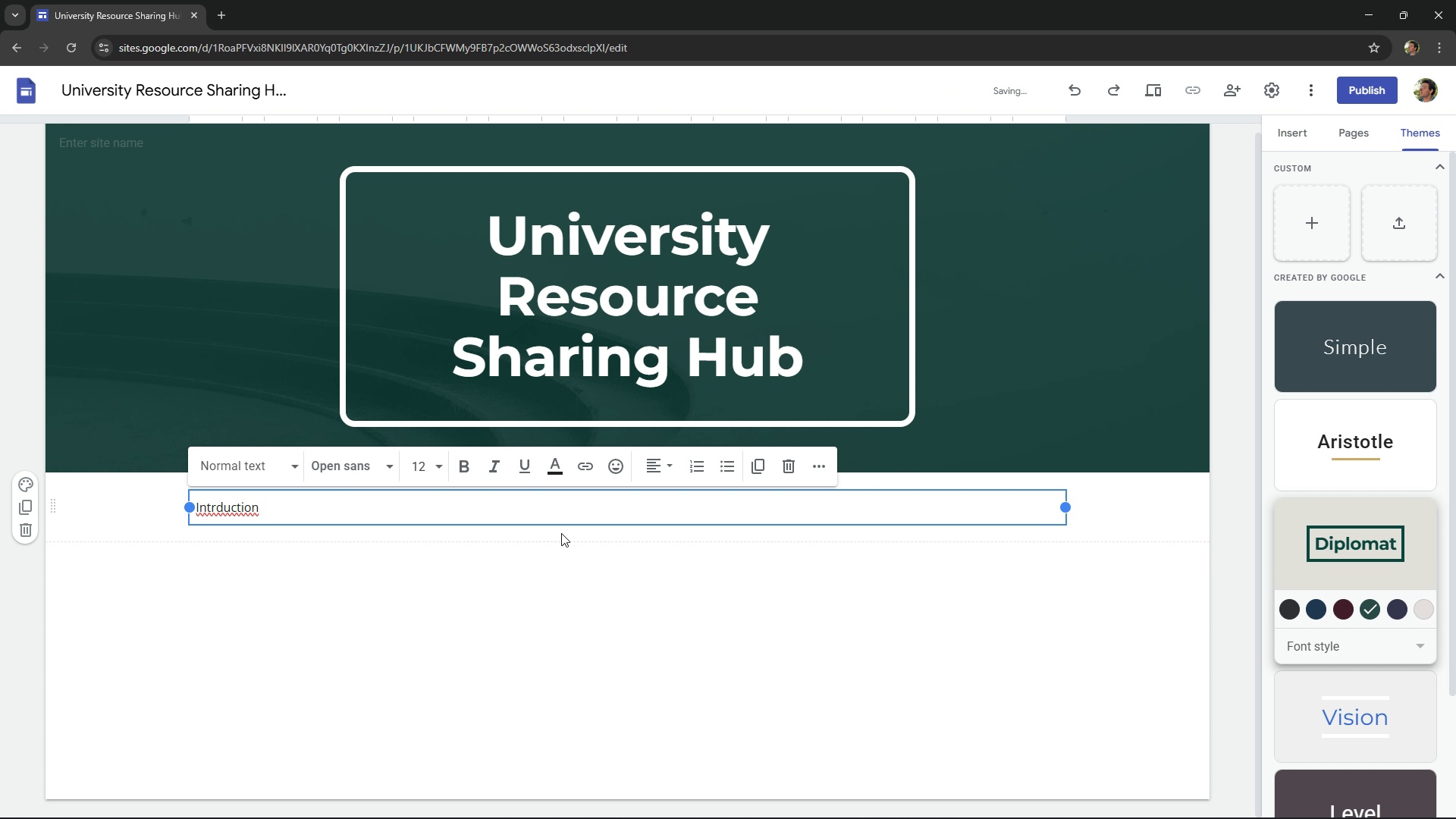 
left_click([222, 513])
 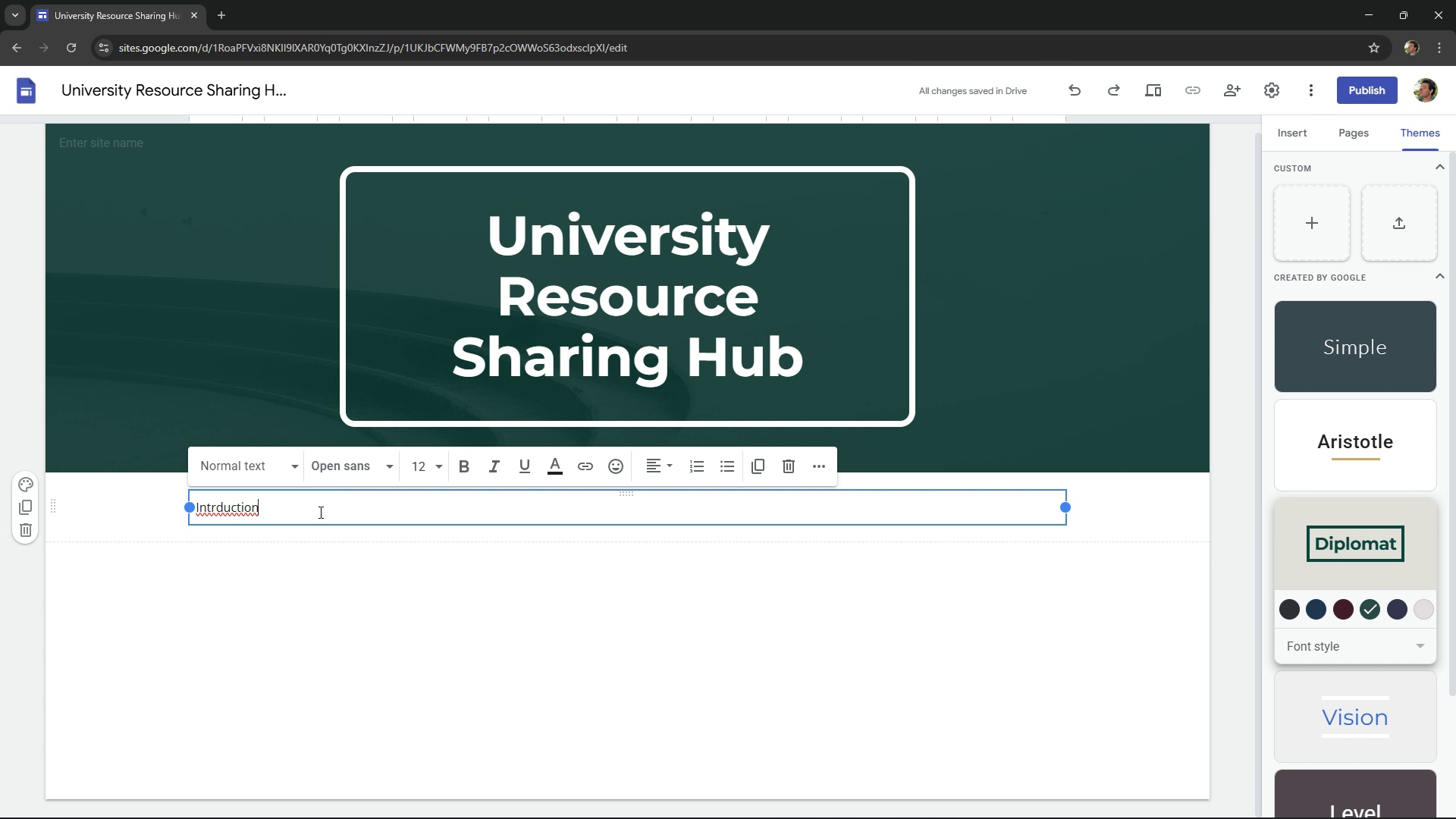 
double_click([319, 512])
 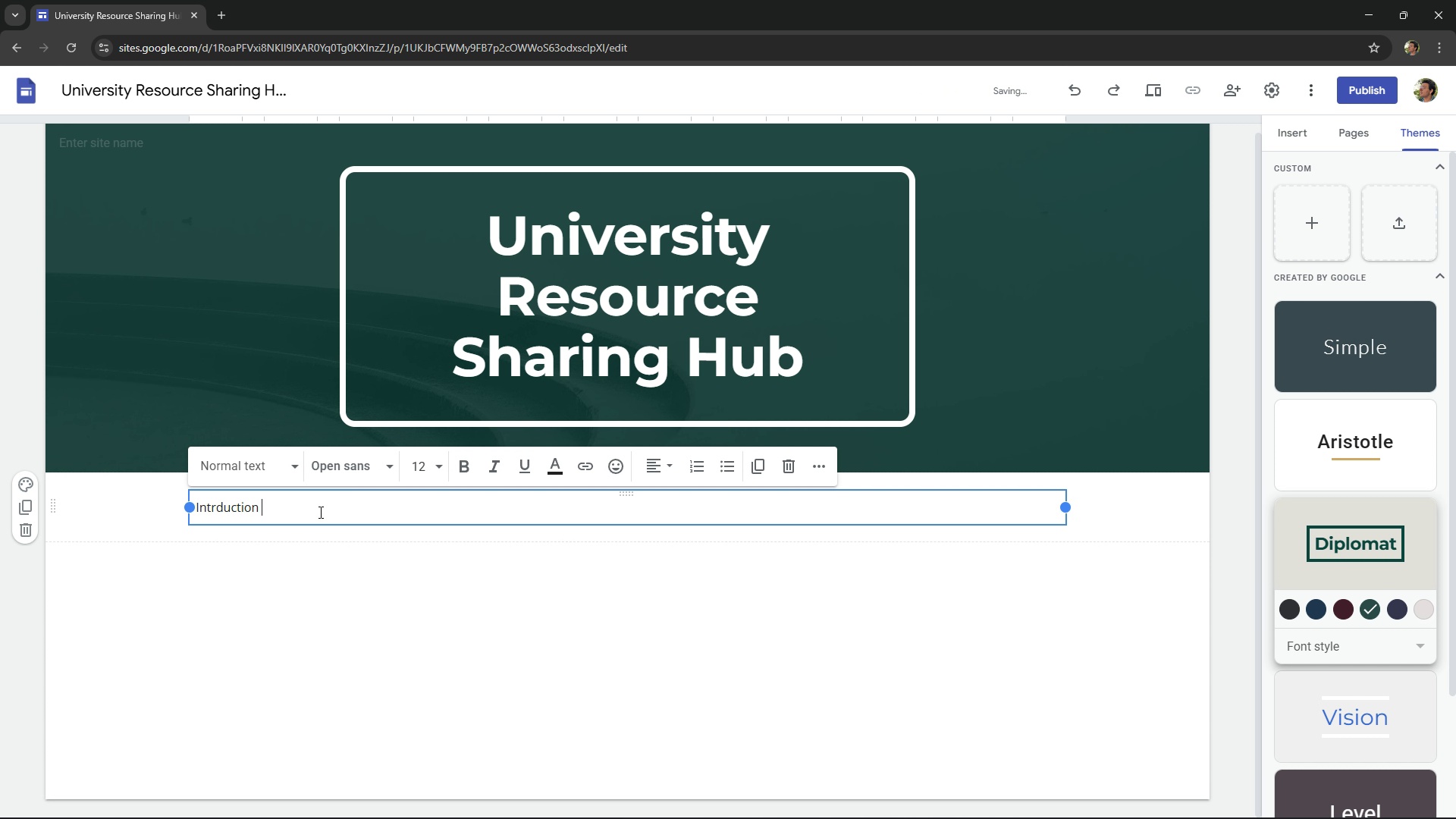 
type( About our platform:)
 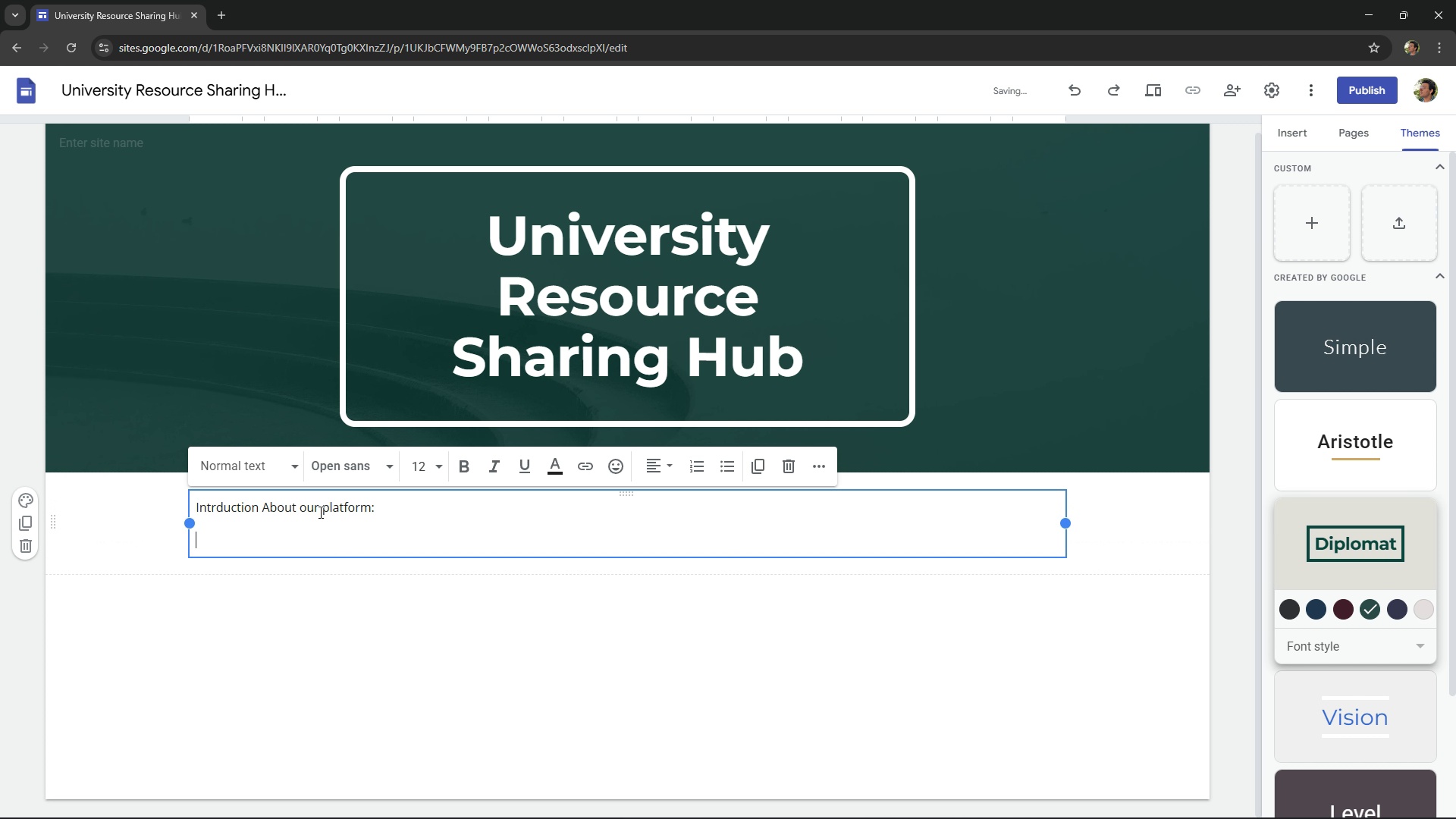 
key(Enter)
 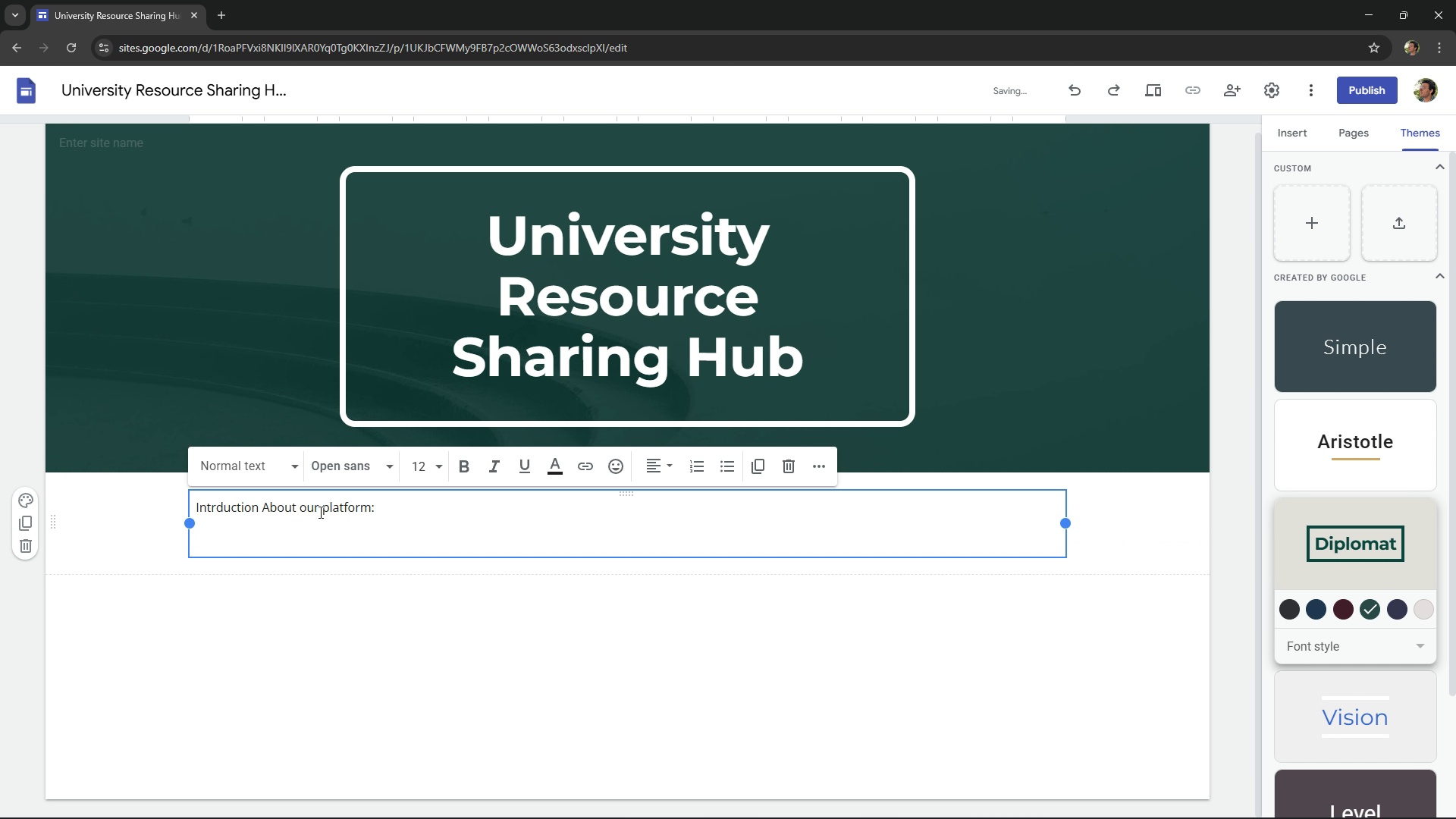 
key(Backspace)
 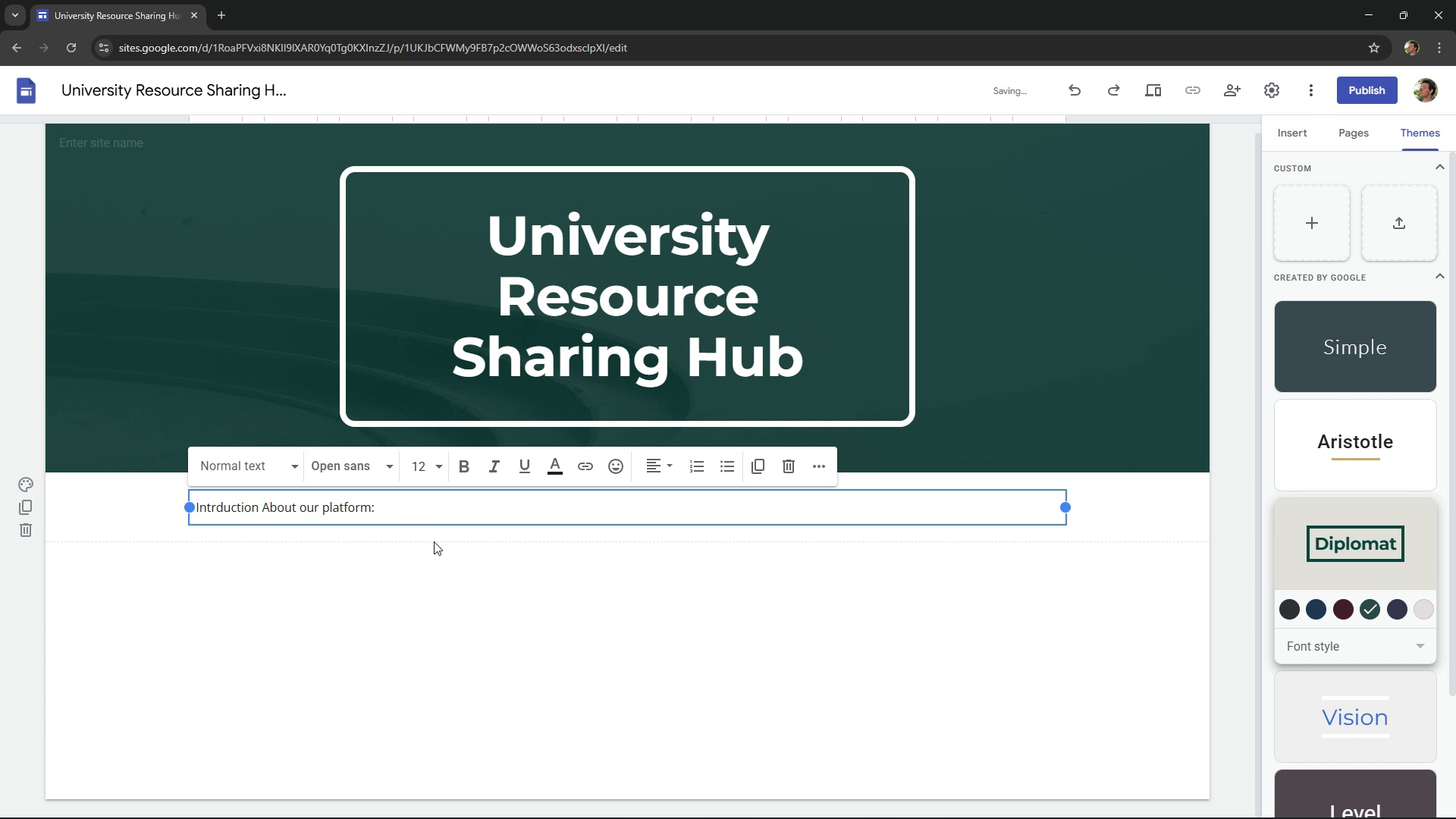 
left_click([434, 543])
 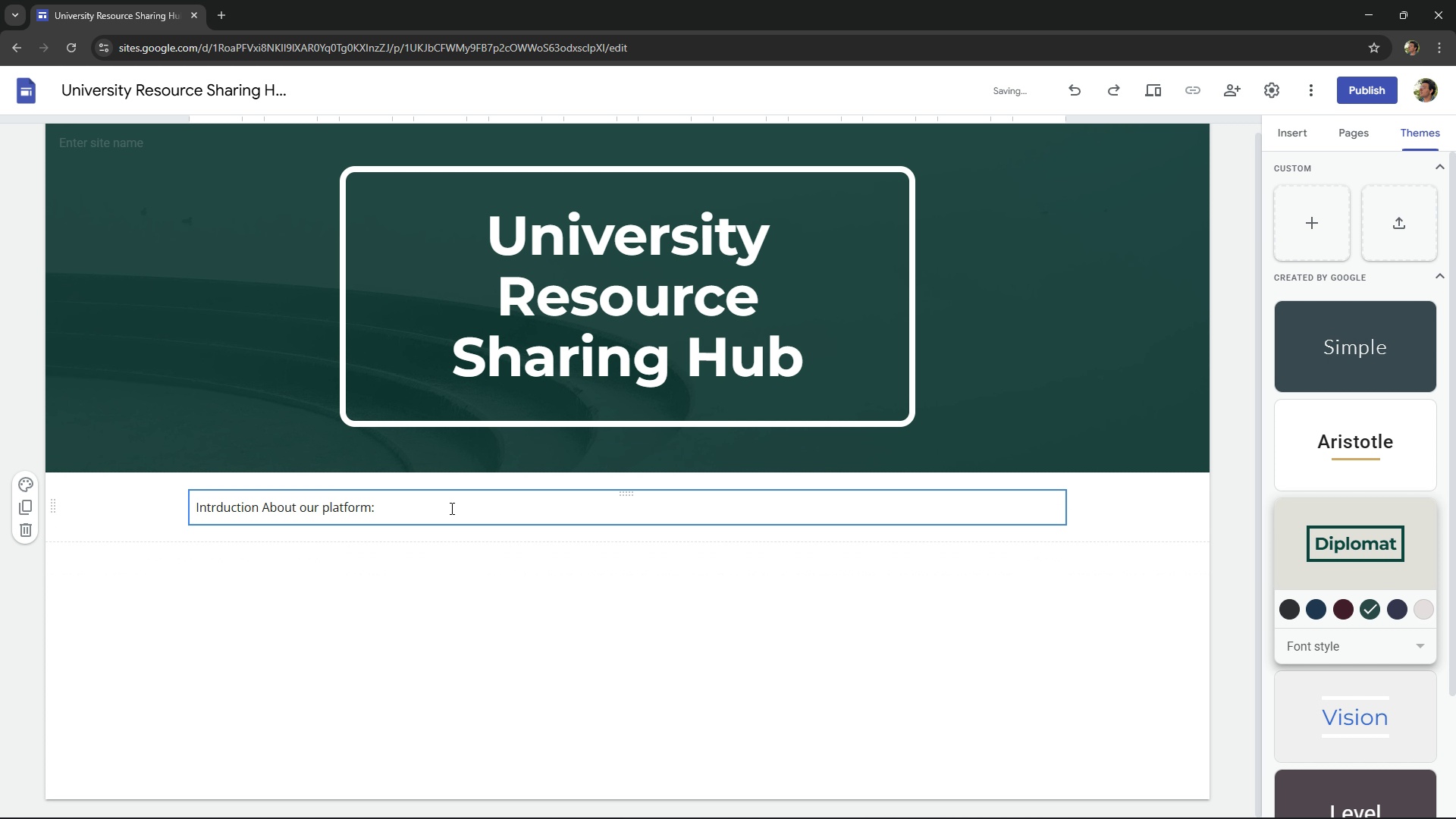 
left_click_drag(start_coordinate=[450, 508], to_coordinate=[449, 527])
 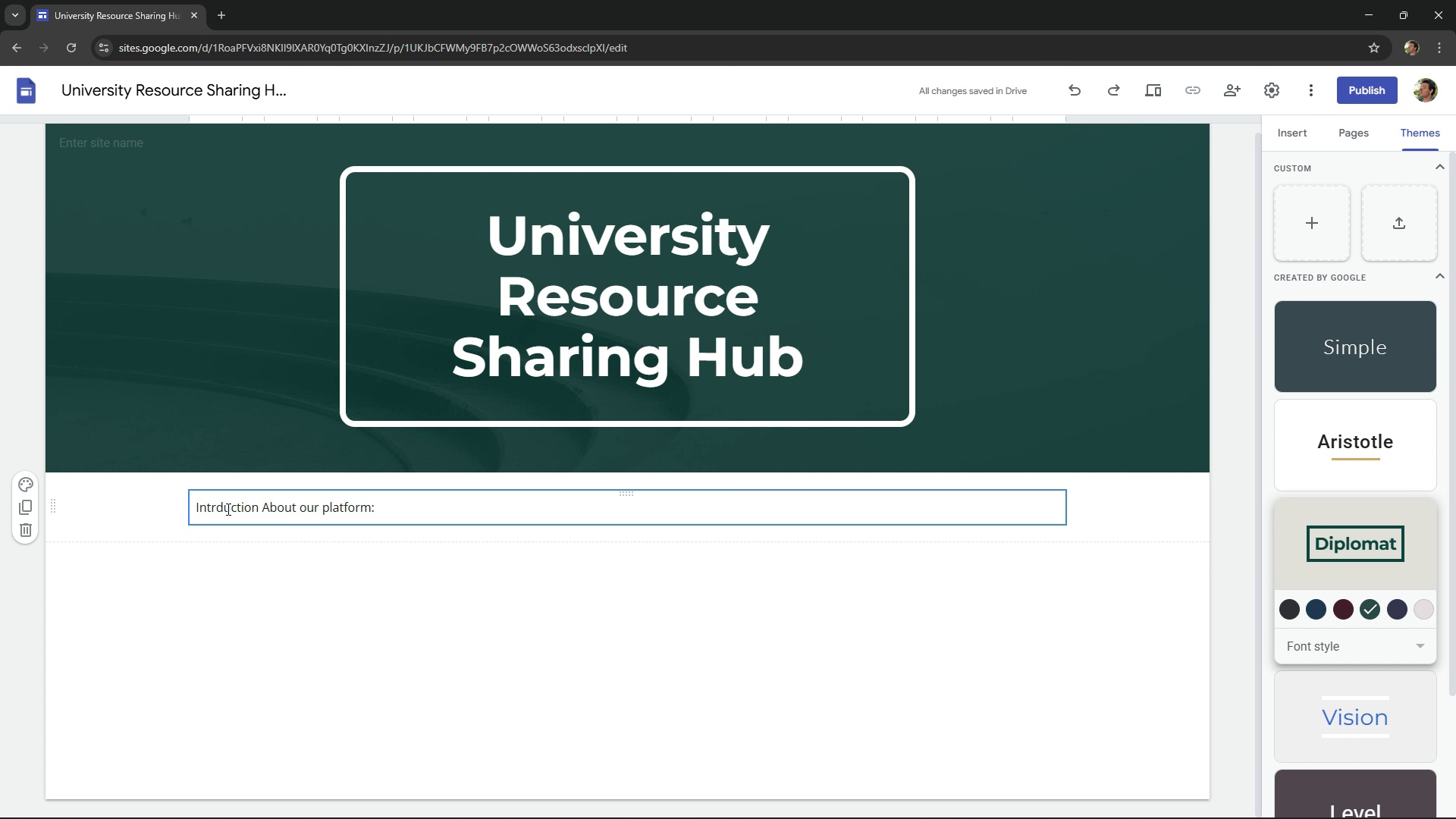 
left_click([227, 509])
 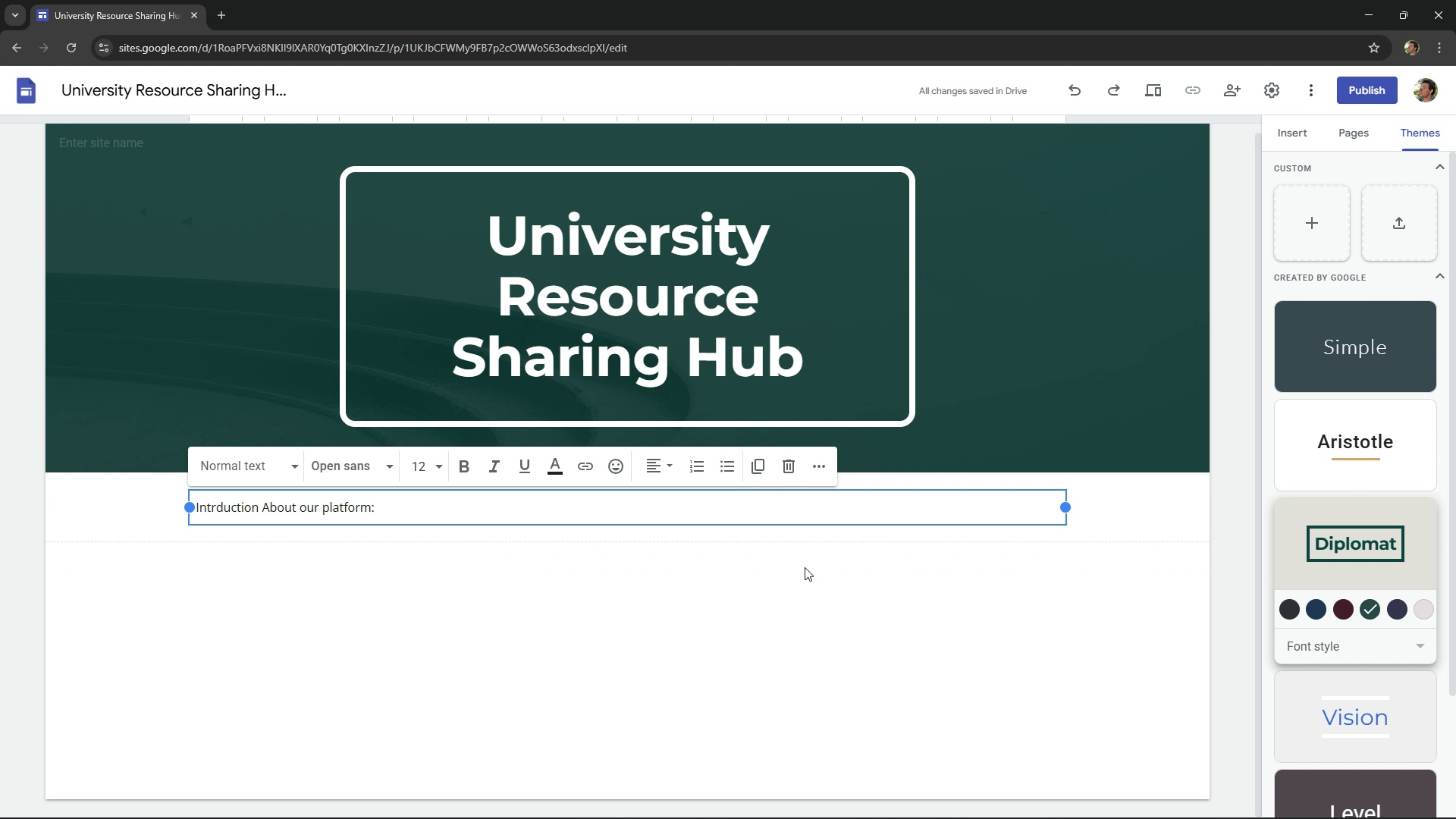 
left_click([805, 567])
 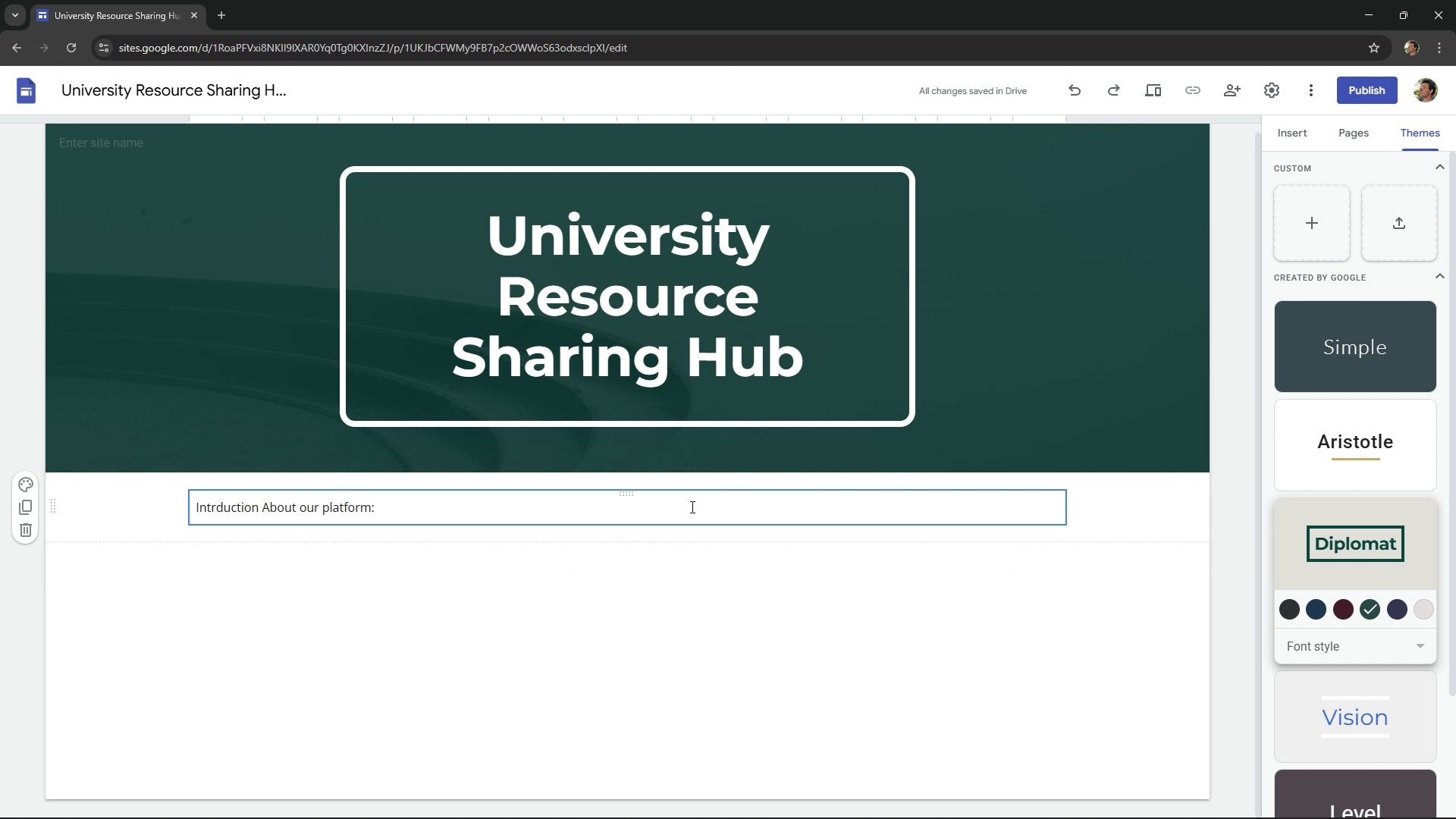 
hold_key(key=ControlLeft, duration=0.98)
 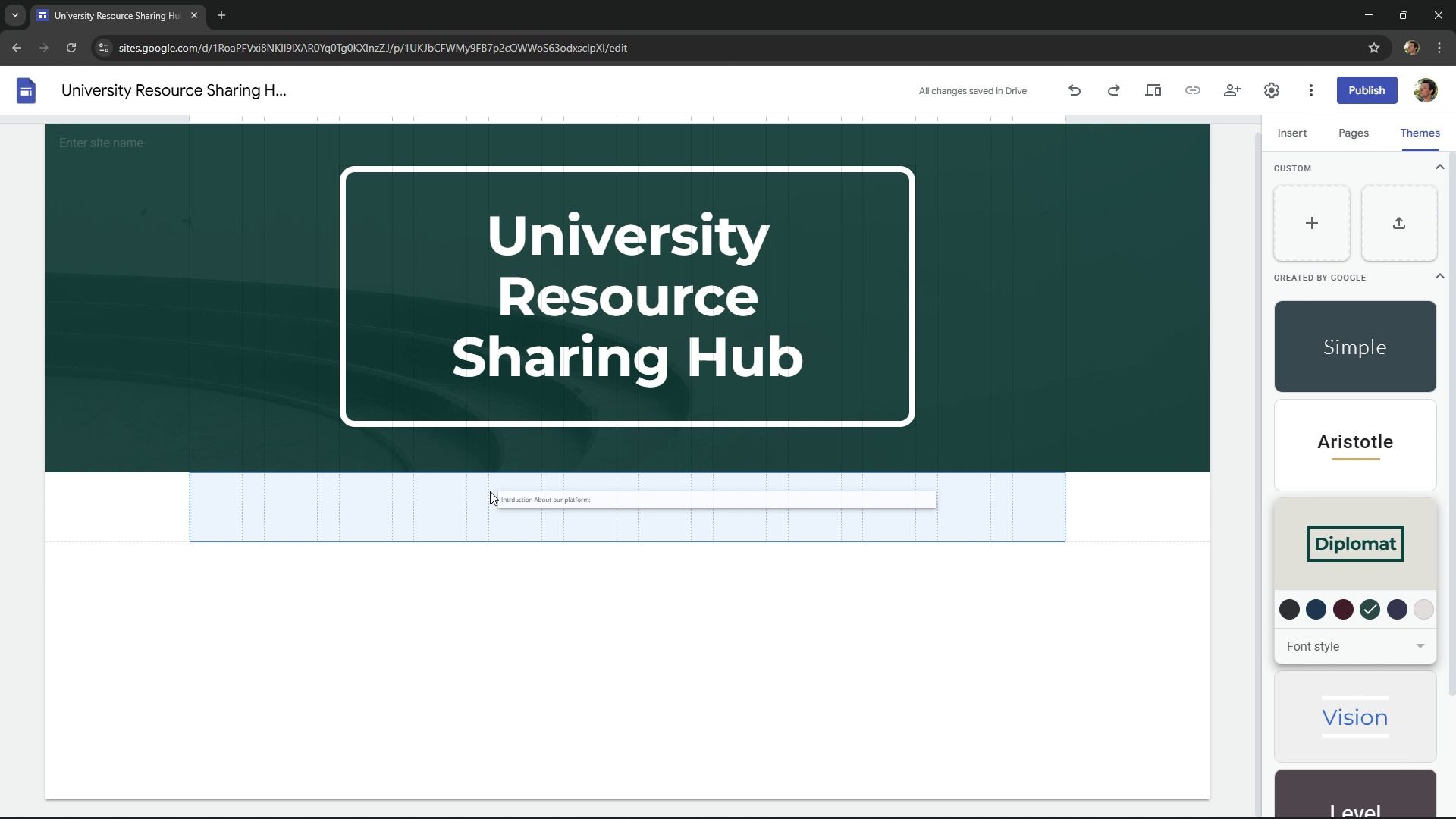 
left_click_drag(start_coordinate=[500, 491], to_coordinate=[133, 568])
 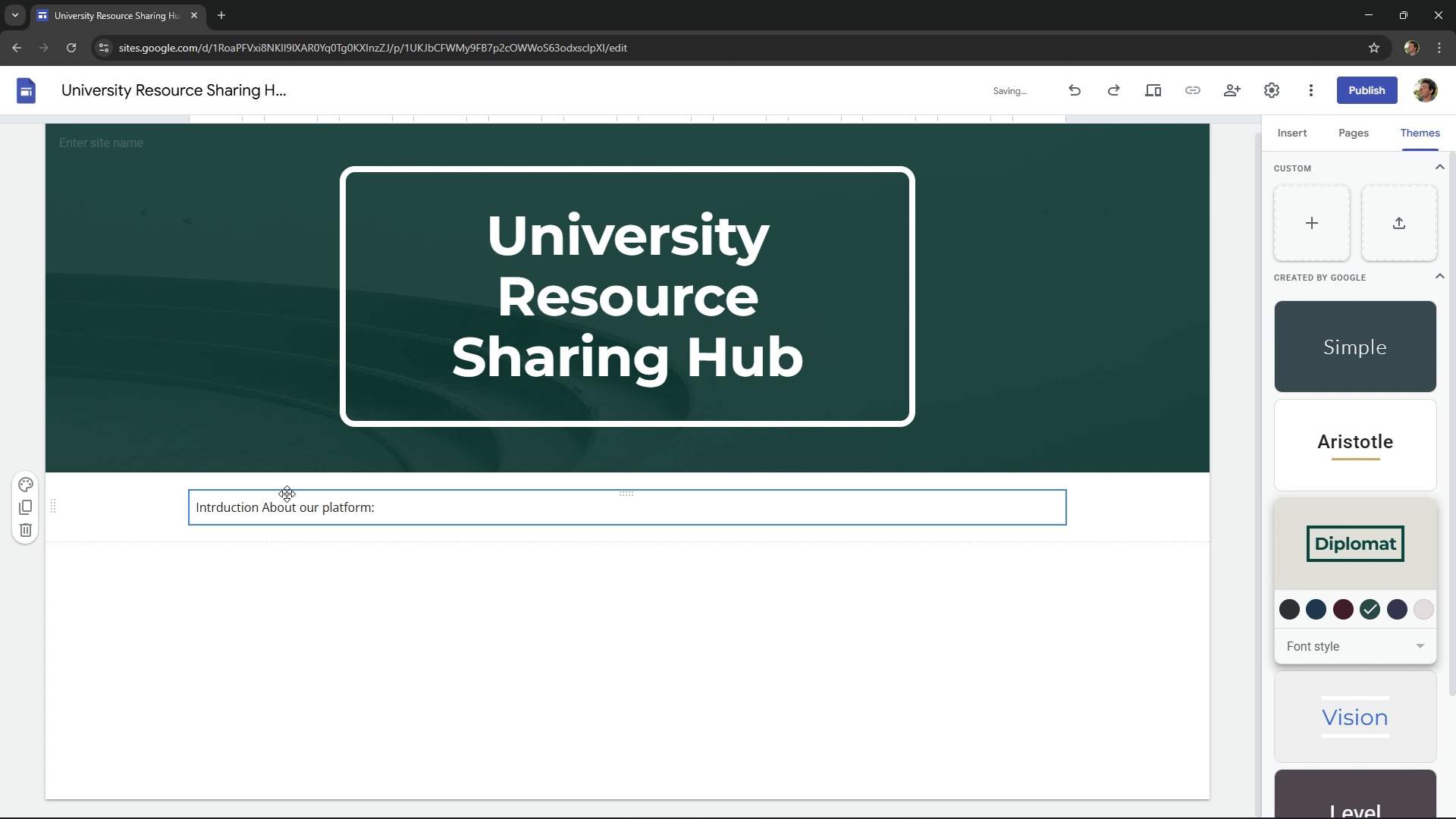 
left_click_drag(start_coordinate=[289, 492], to_coordinate=[718, 558])
 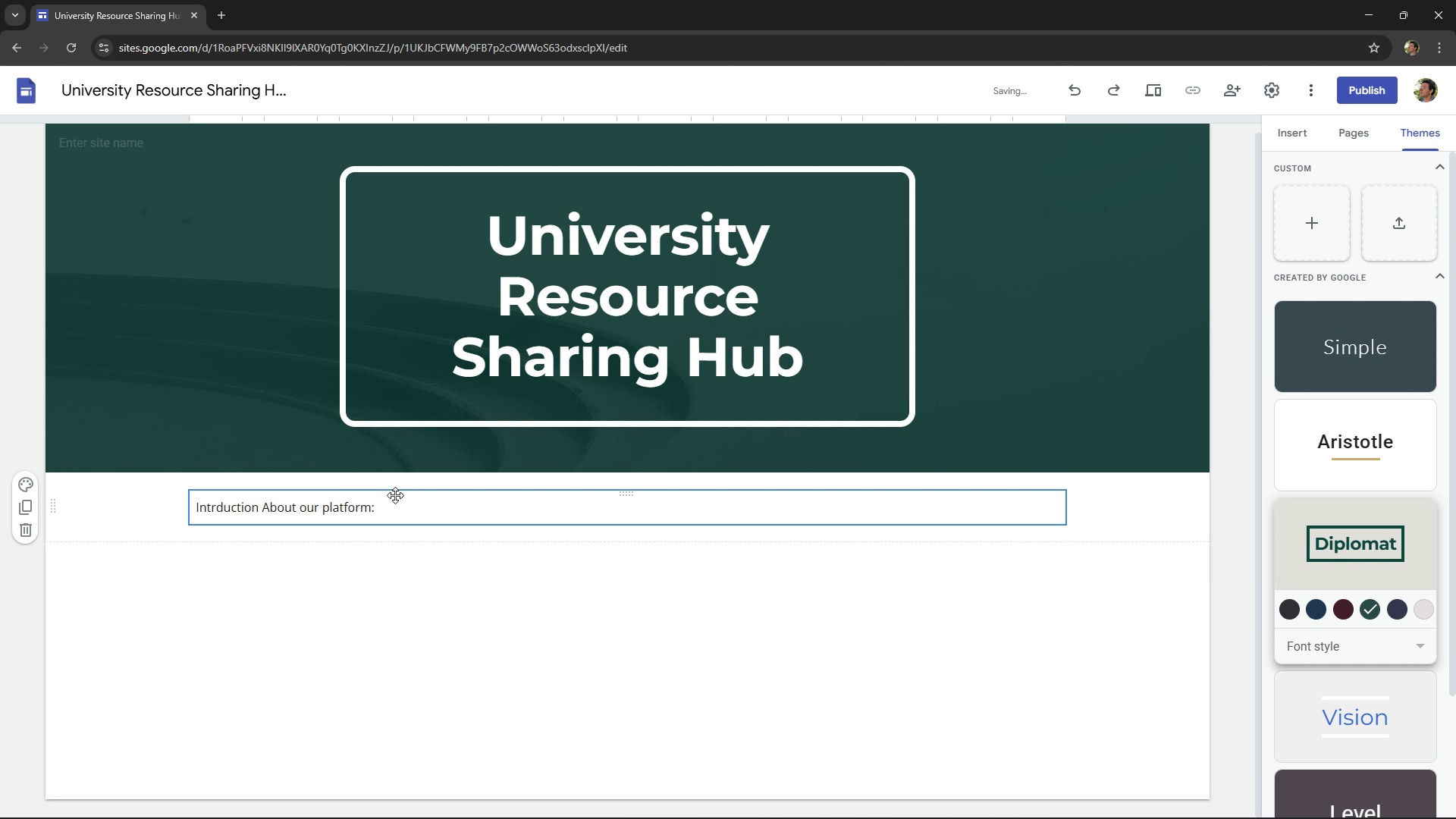 
left_click_drag(start_coordinate=[400, 491], to_coordinate=[494, 538])
 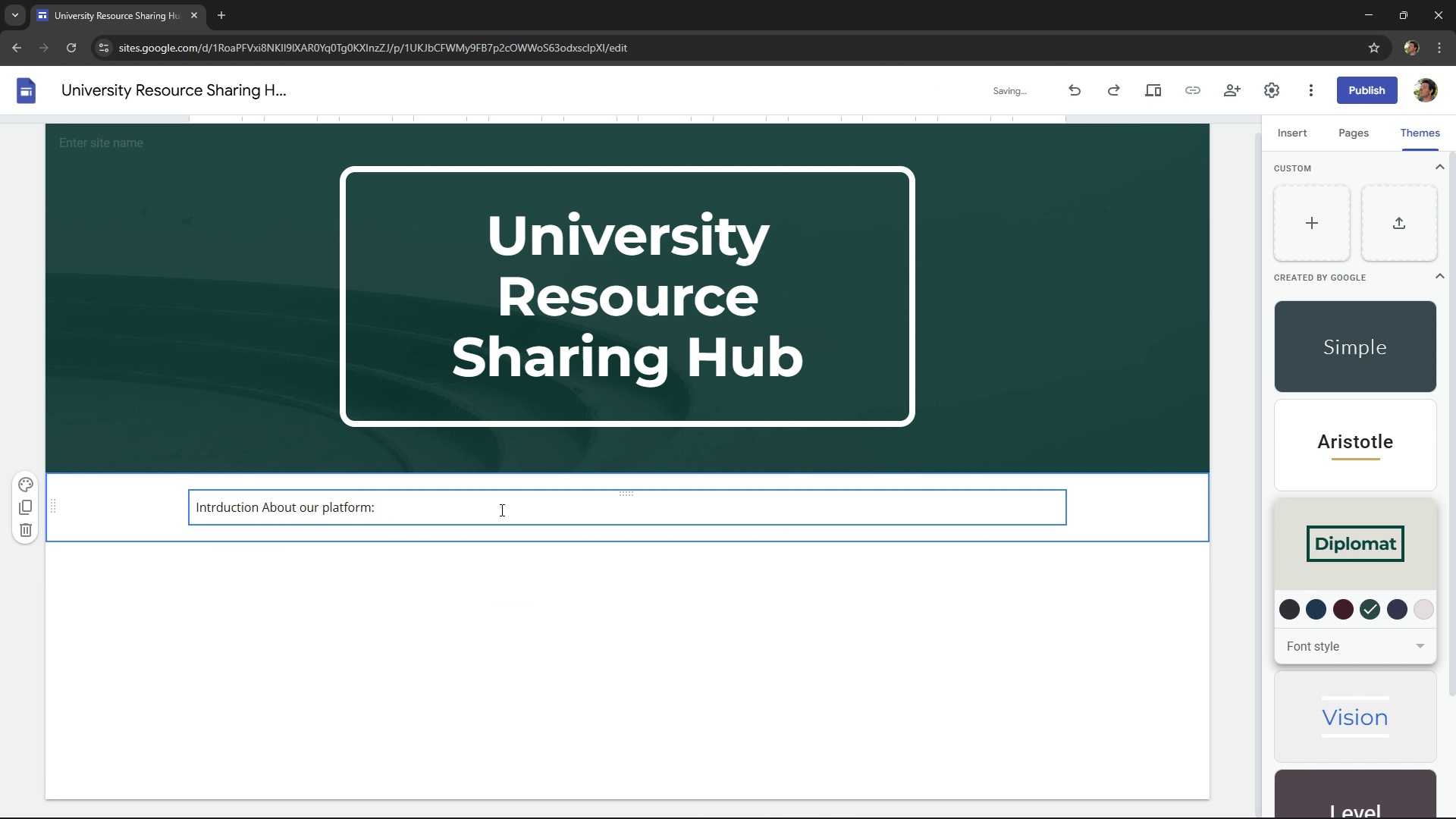 
double_click([500, 510])
 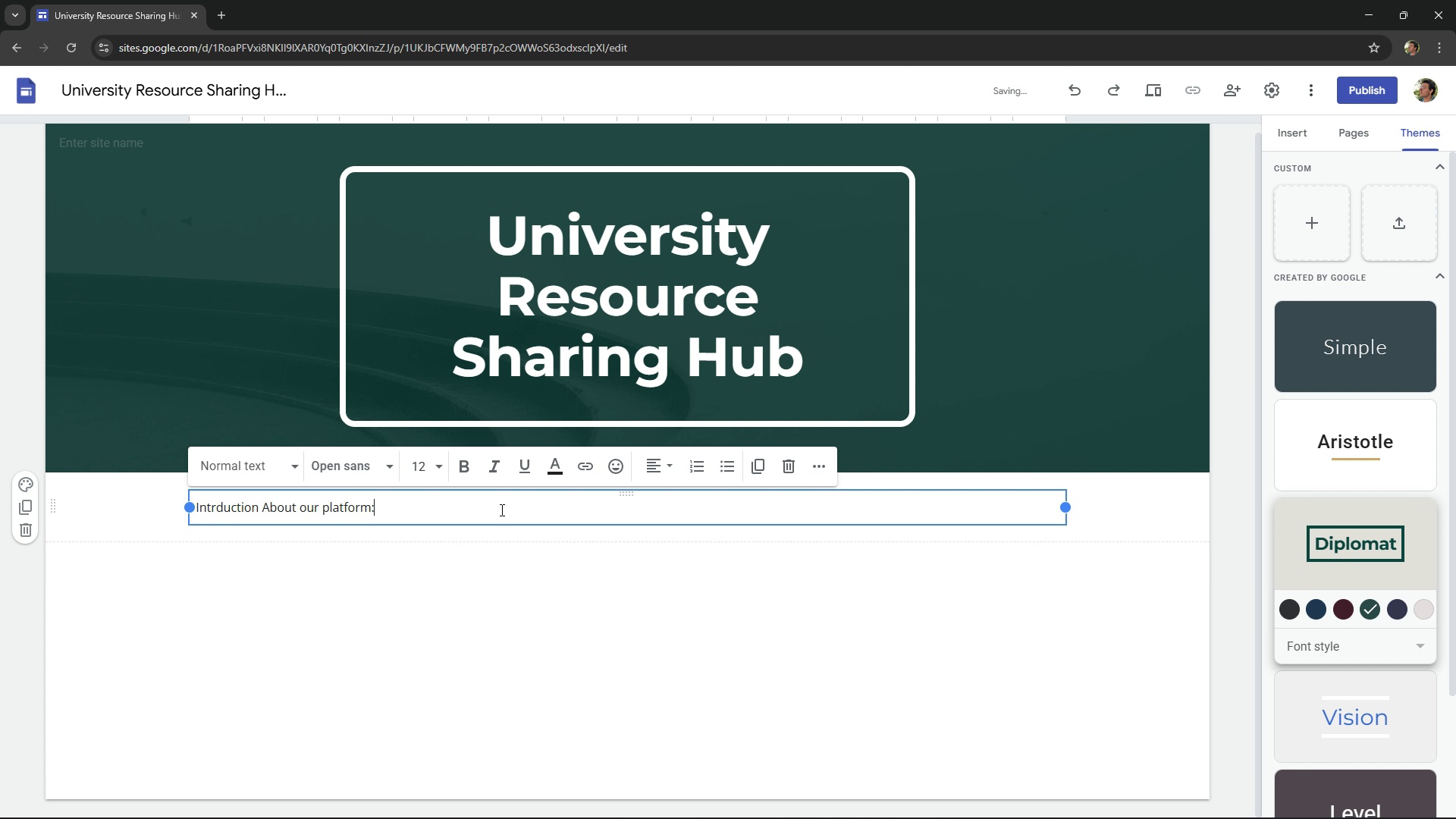 
triple_click([500, 510])
 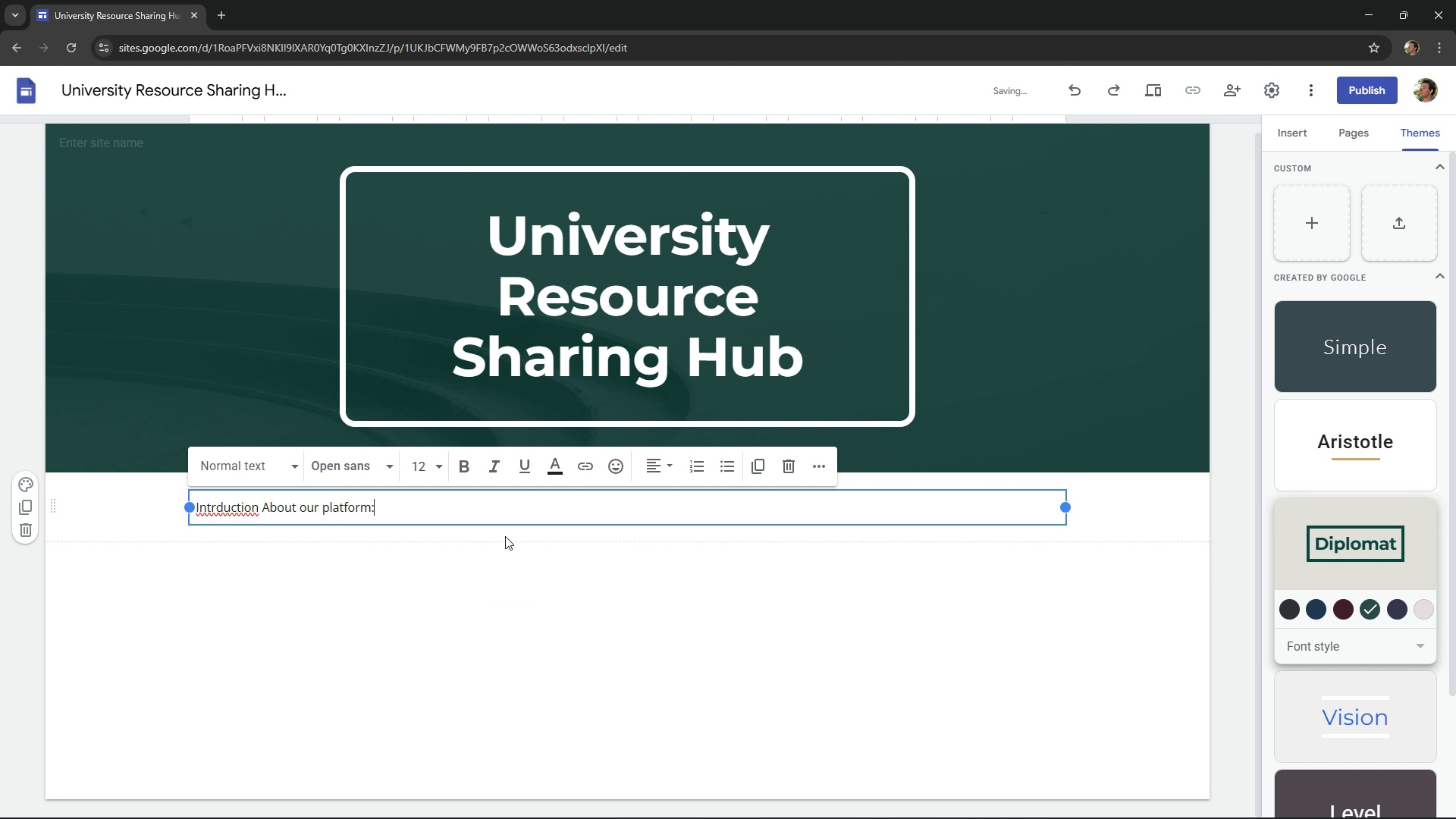 
left_click([503, 528])
 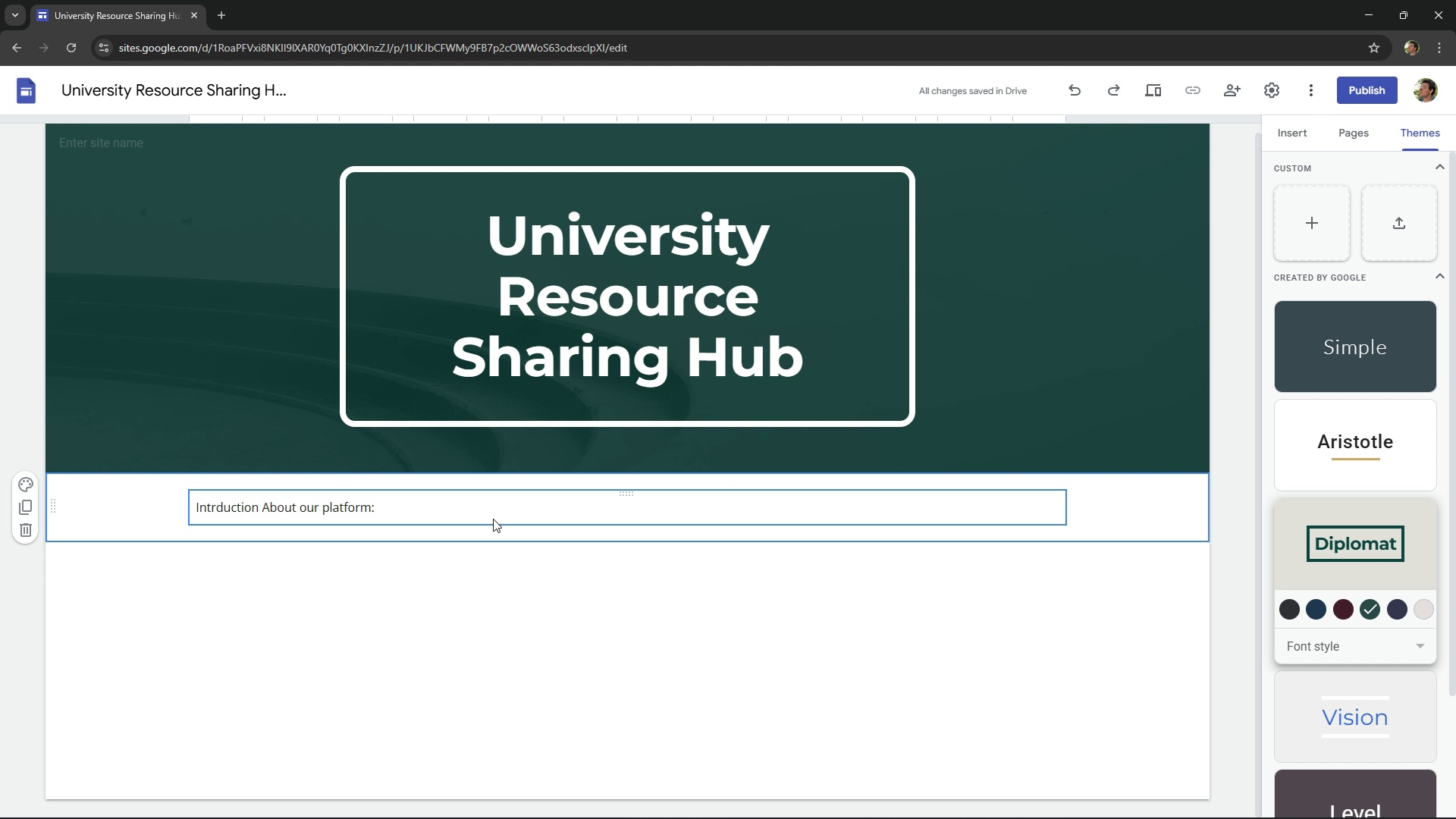 
left_click_drag(start_coordinate=[493, 519], to_coordinate=[932, 512])
 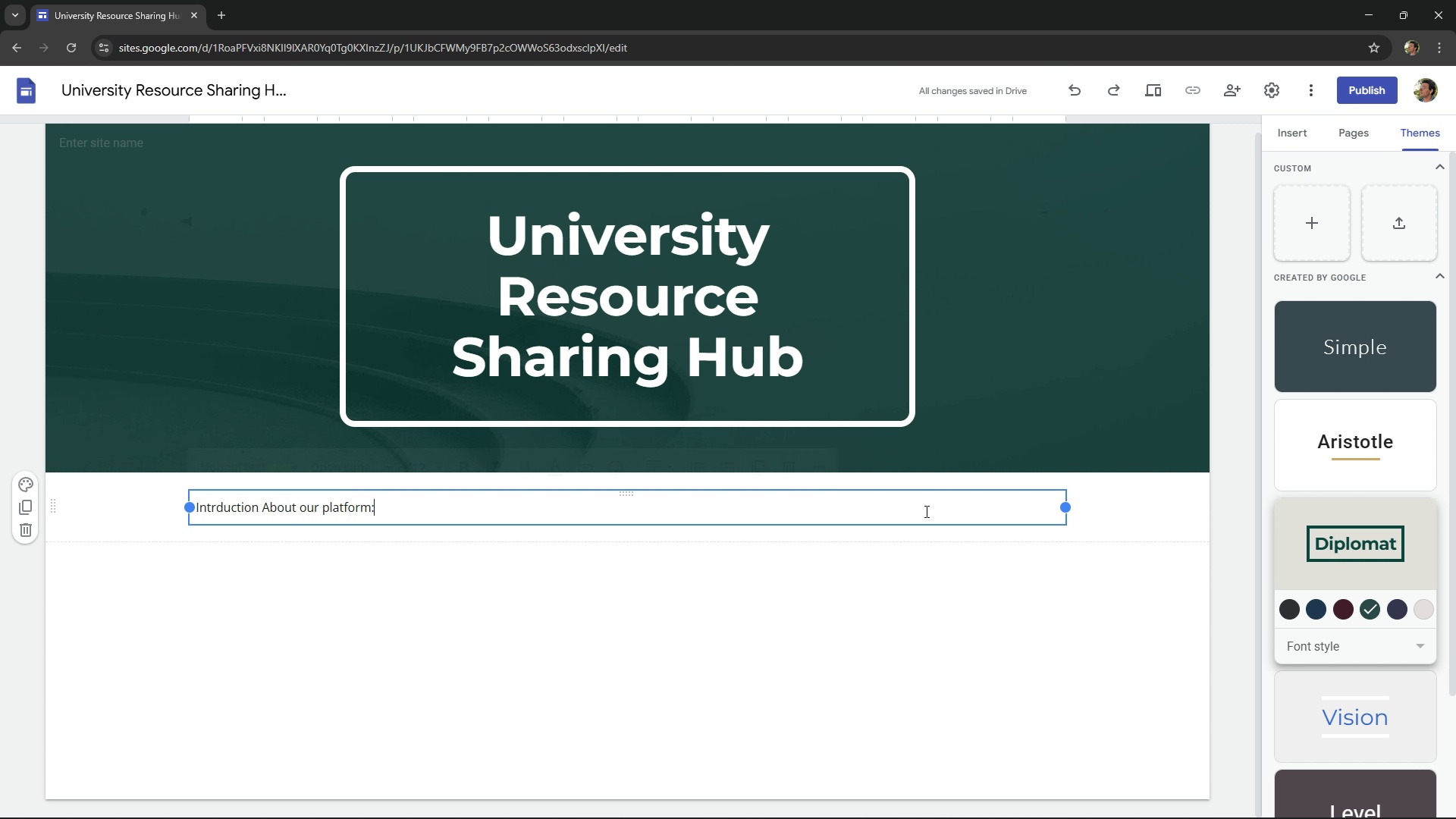 
double_click([925, 511])
 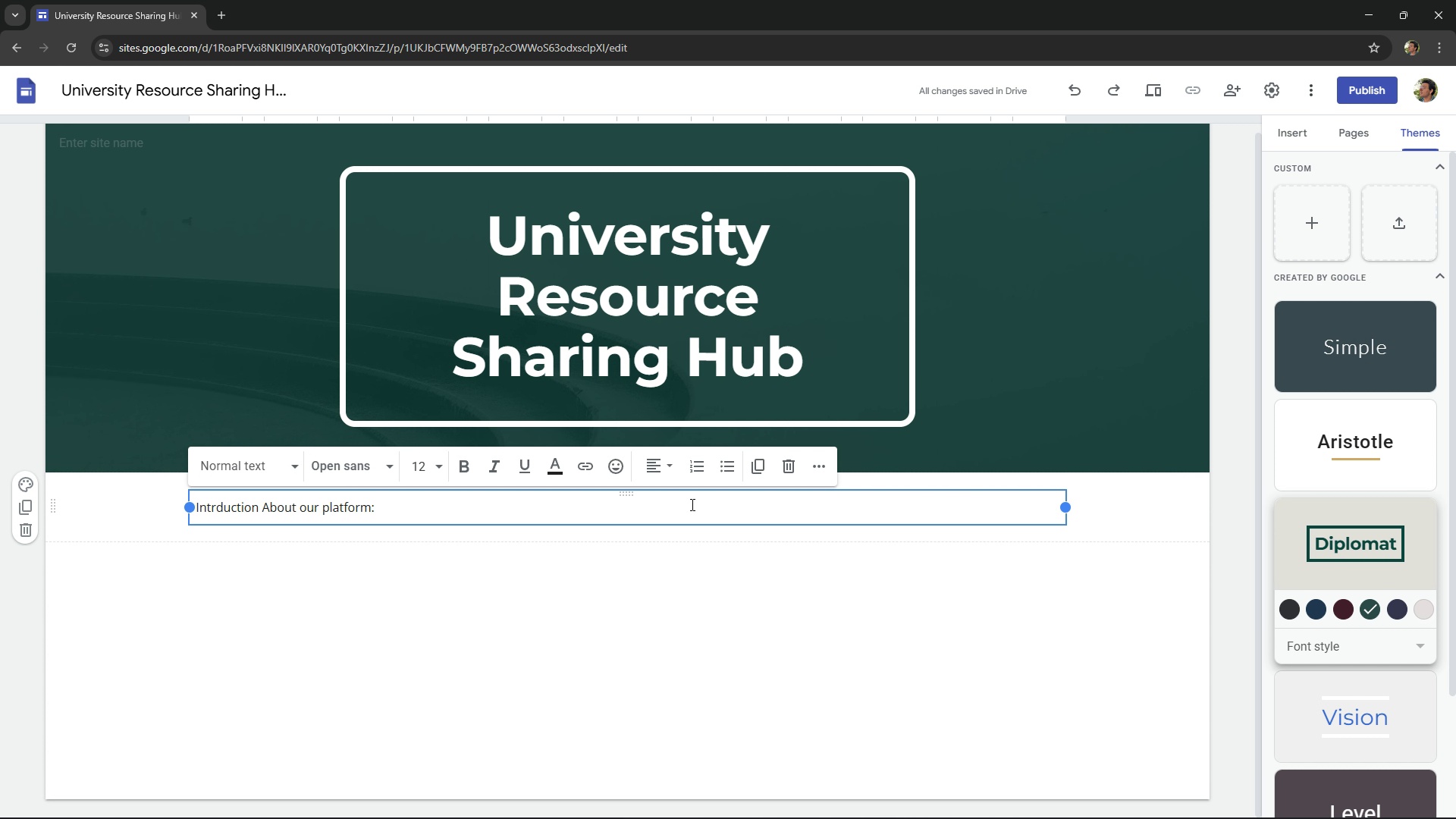 
key(Control+ControlLeft)
 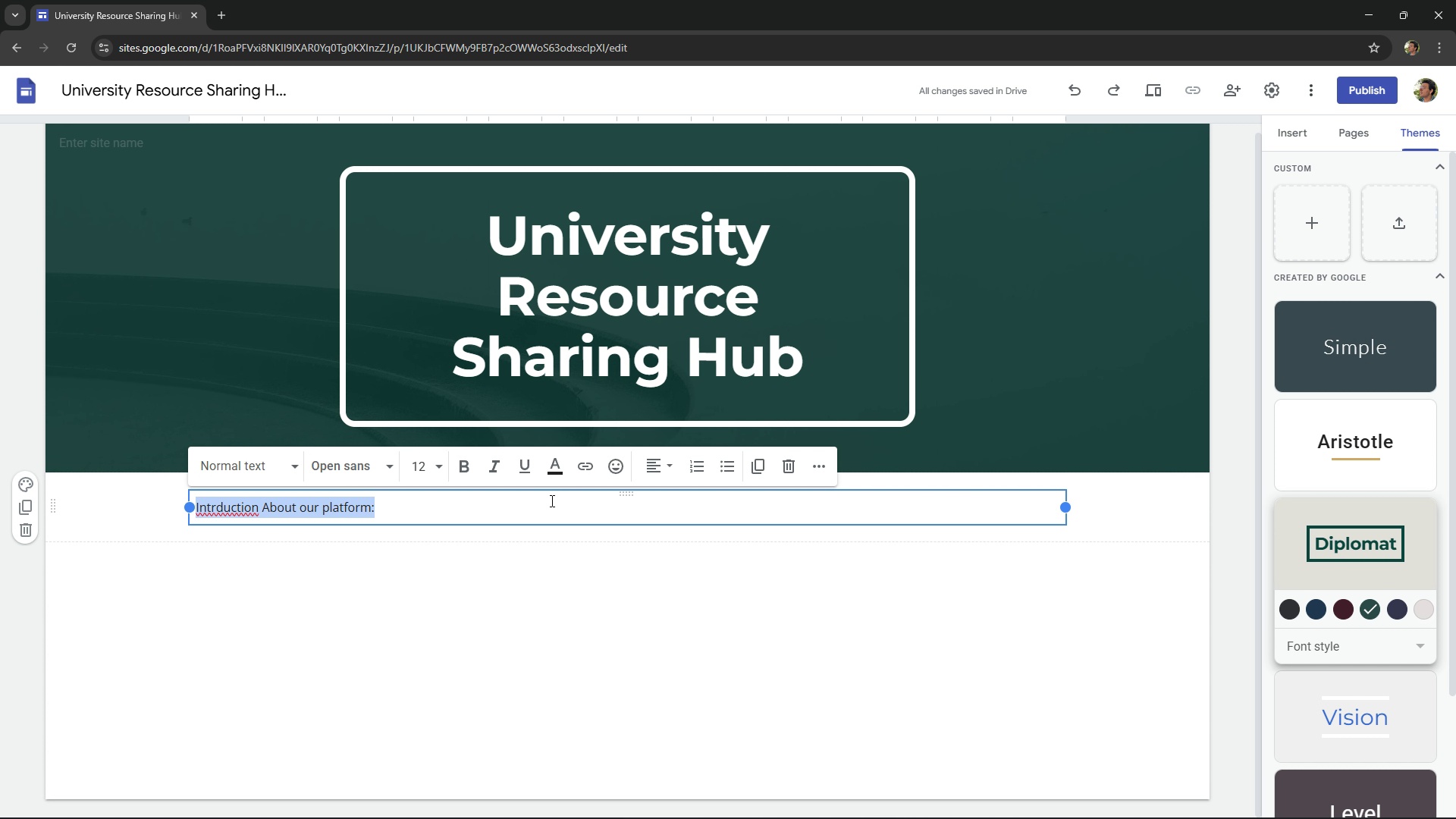 
key(Control+A)
 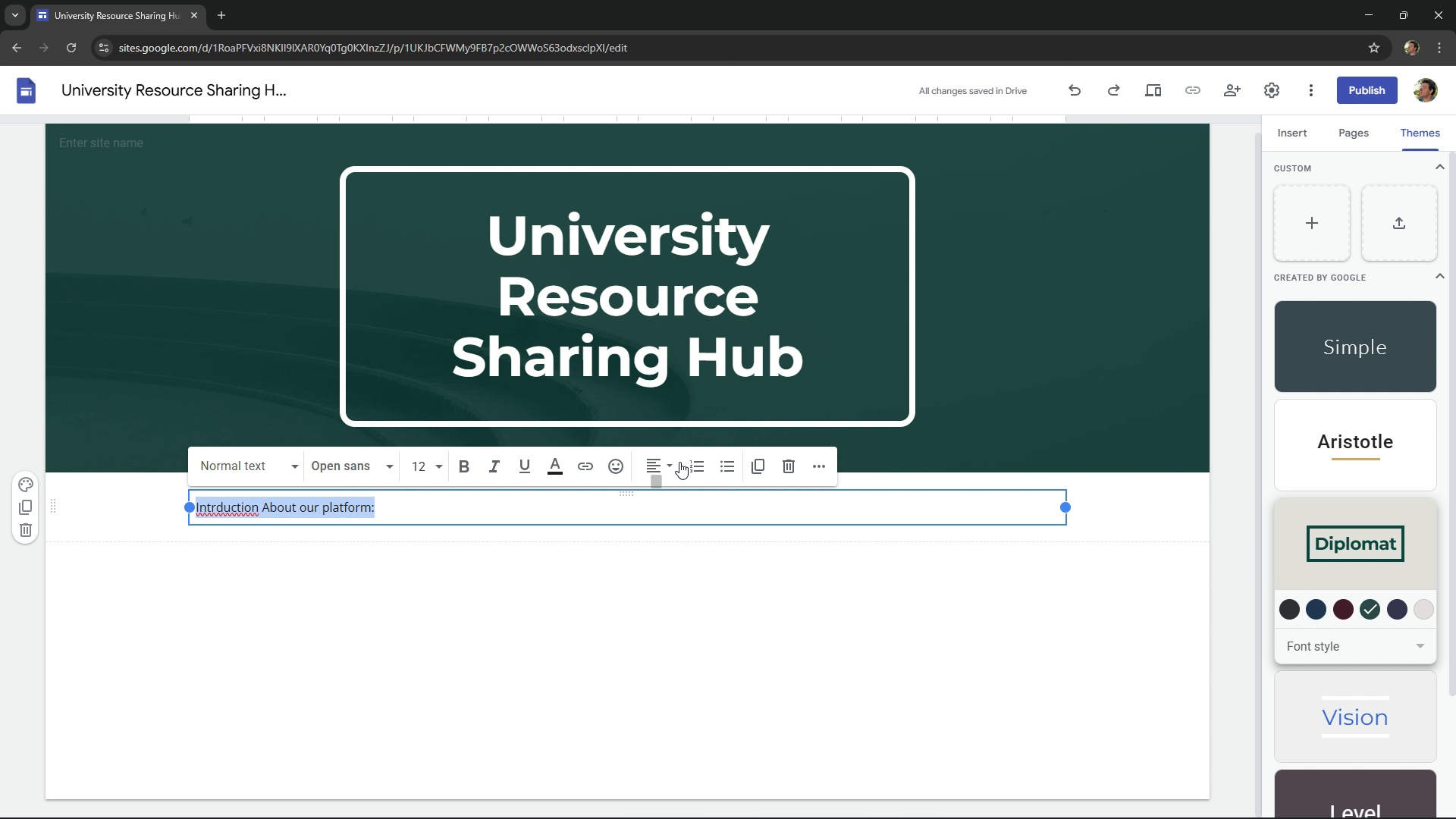 
left_click([679, 462])
 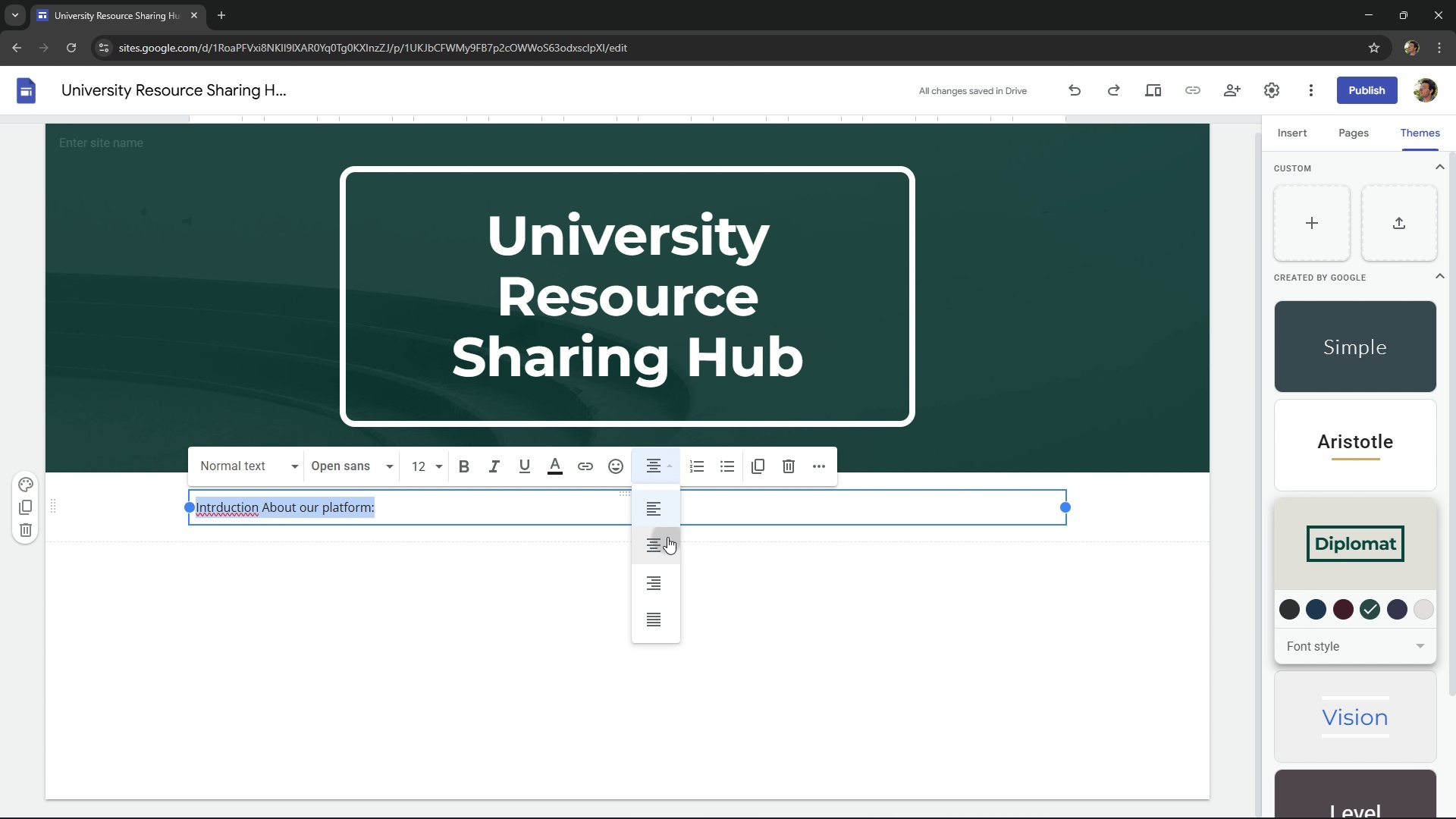 
left_click([667, 537])
 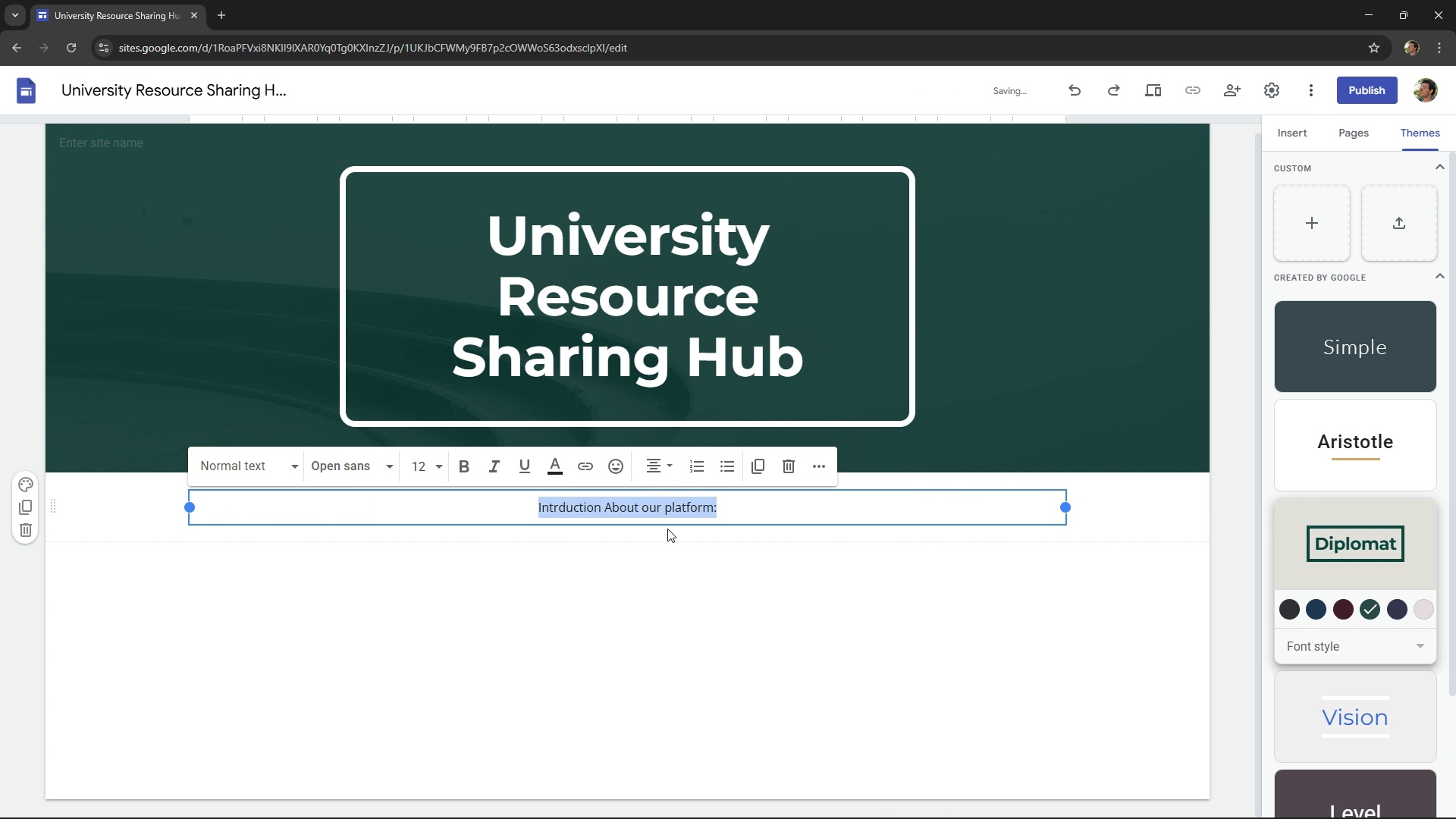 
left_click([667, 527])
 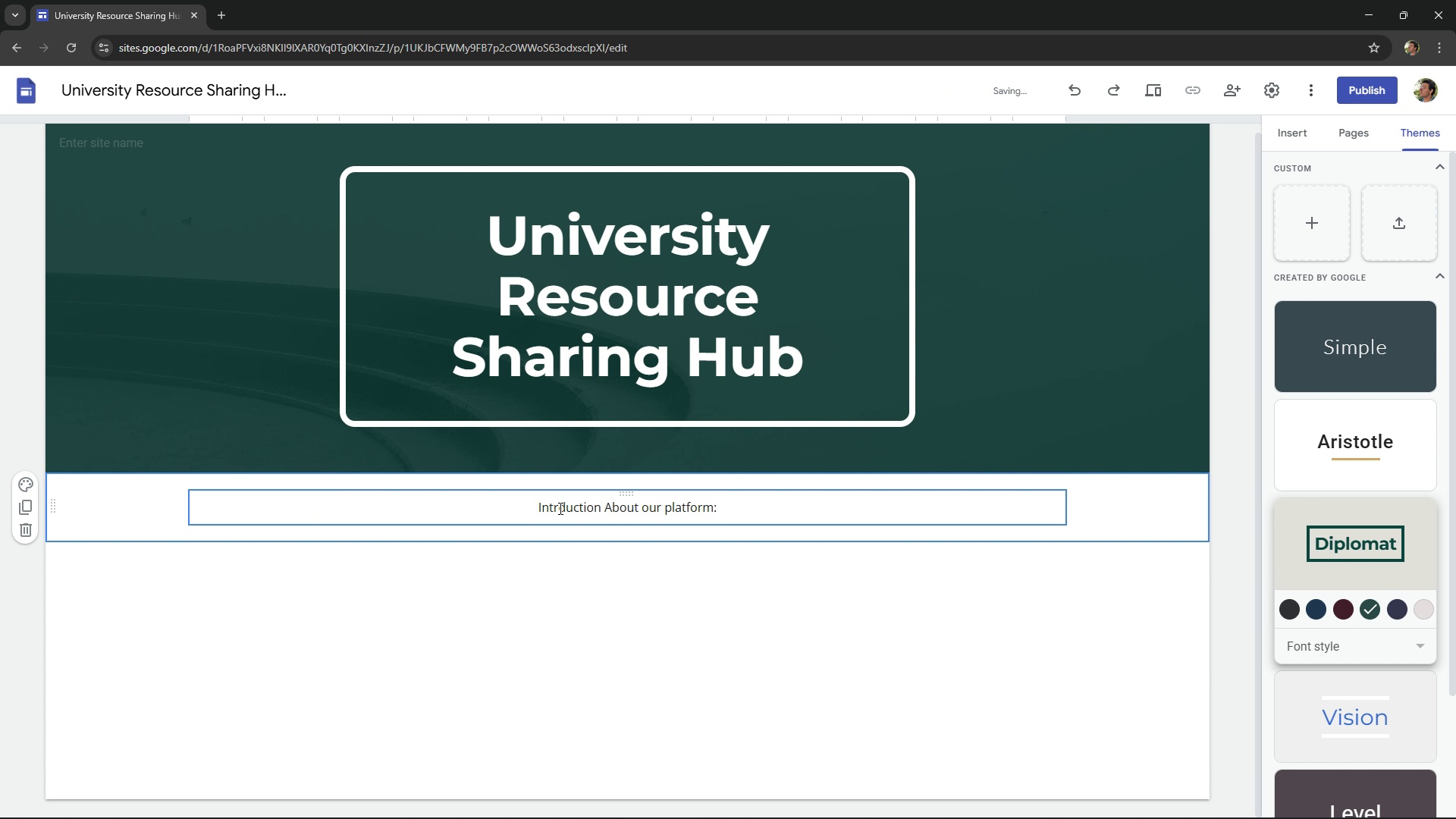 
left_click([560, 508])
 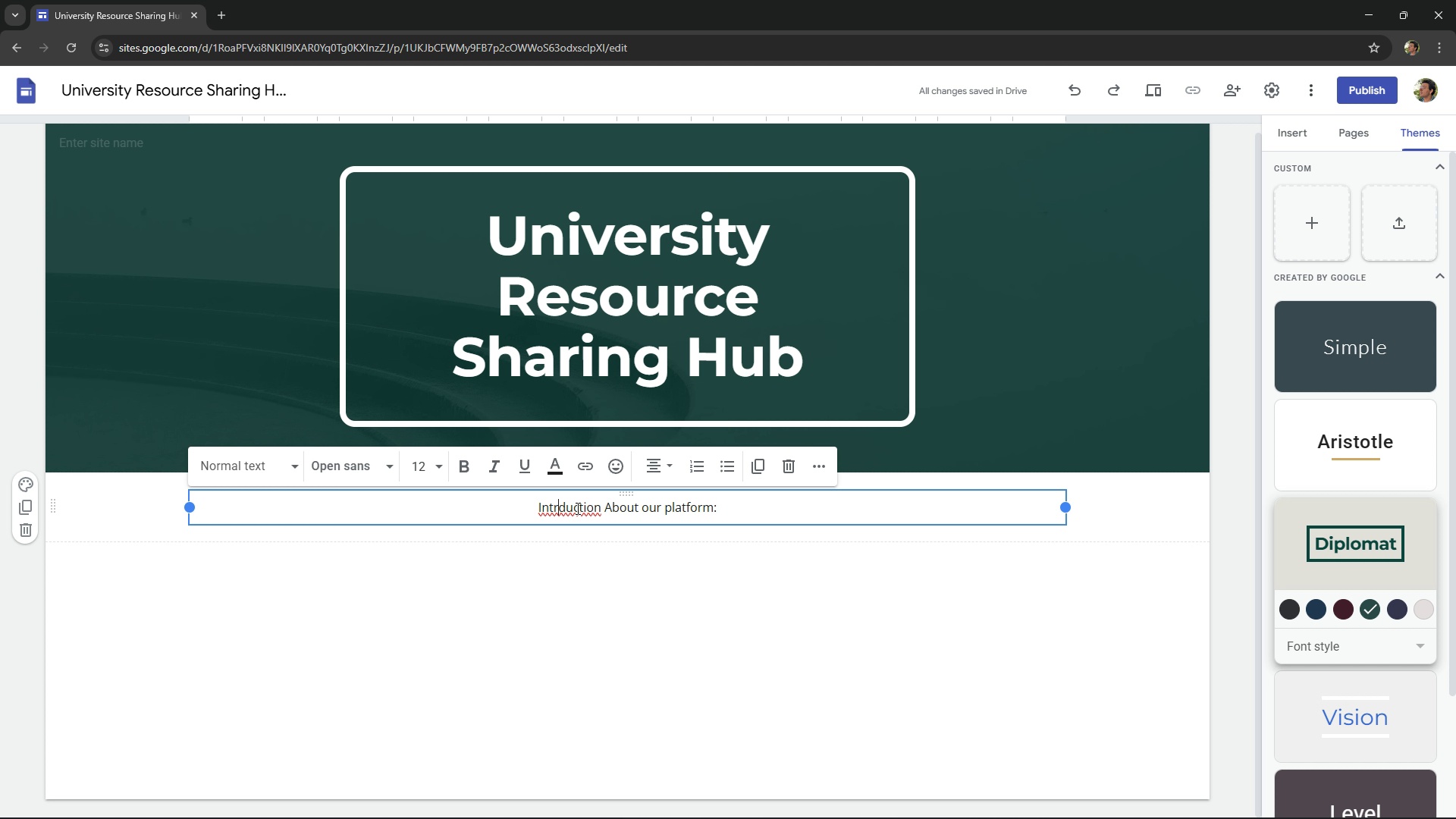 
key(Alt+AltLeft)
 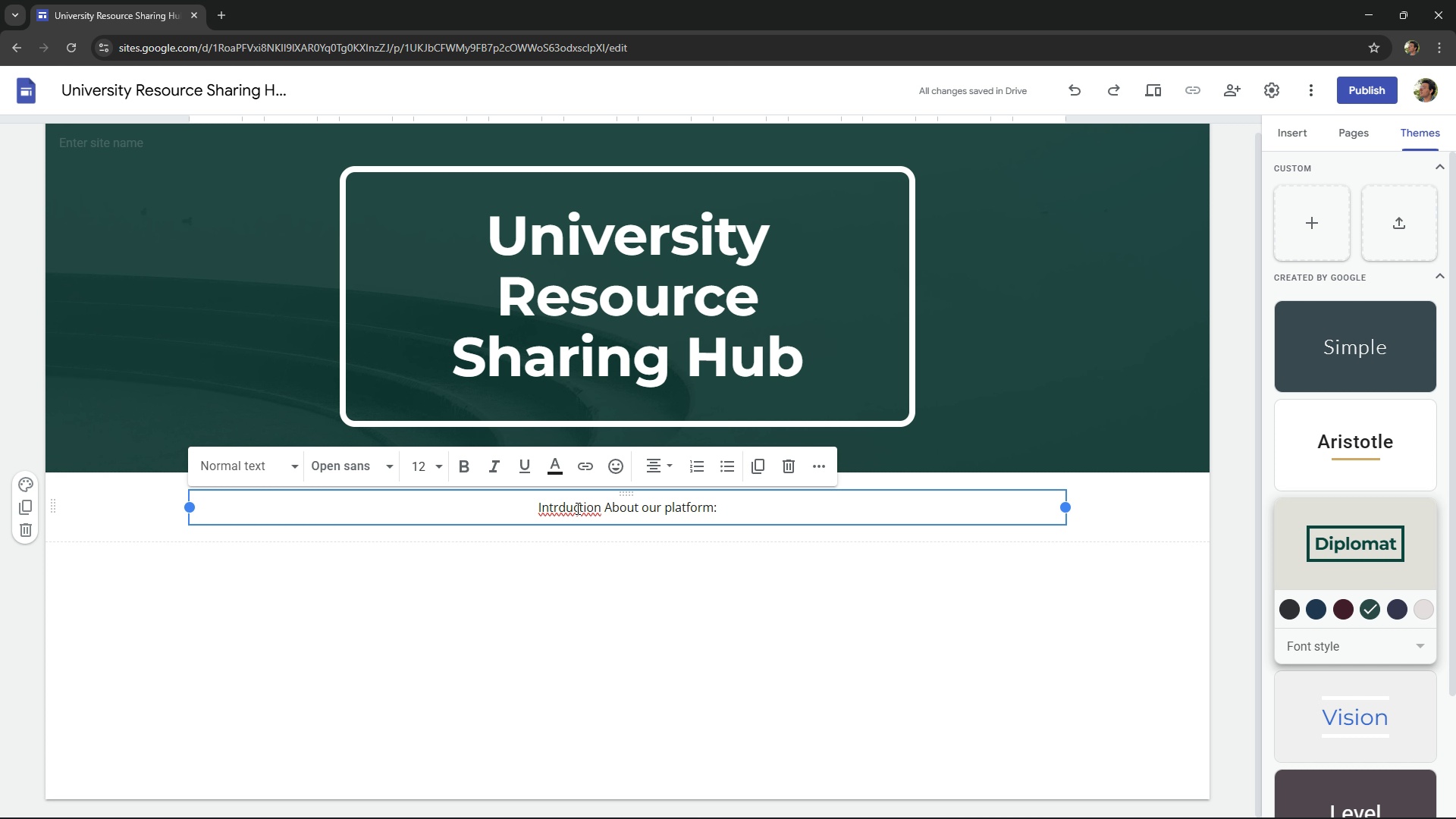 
key(Alt+Tab)
 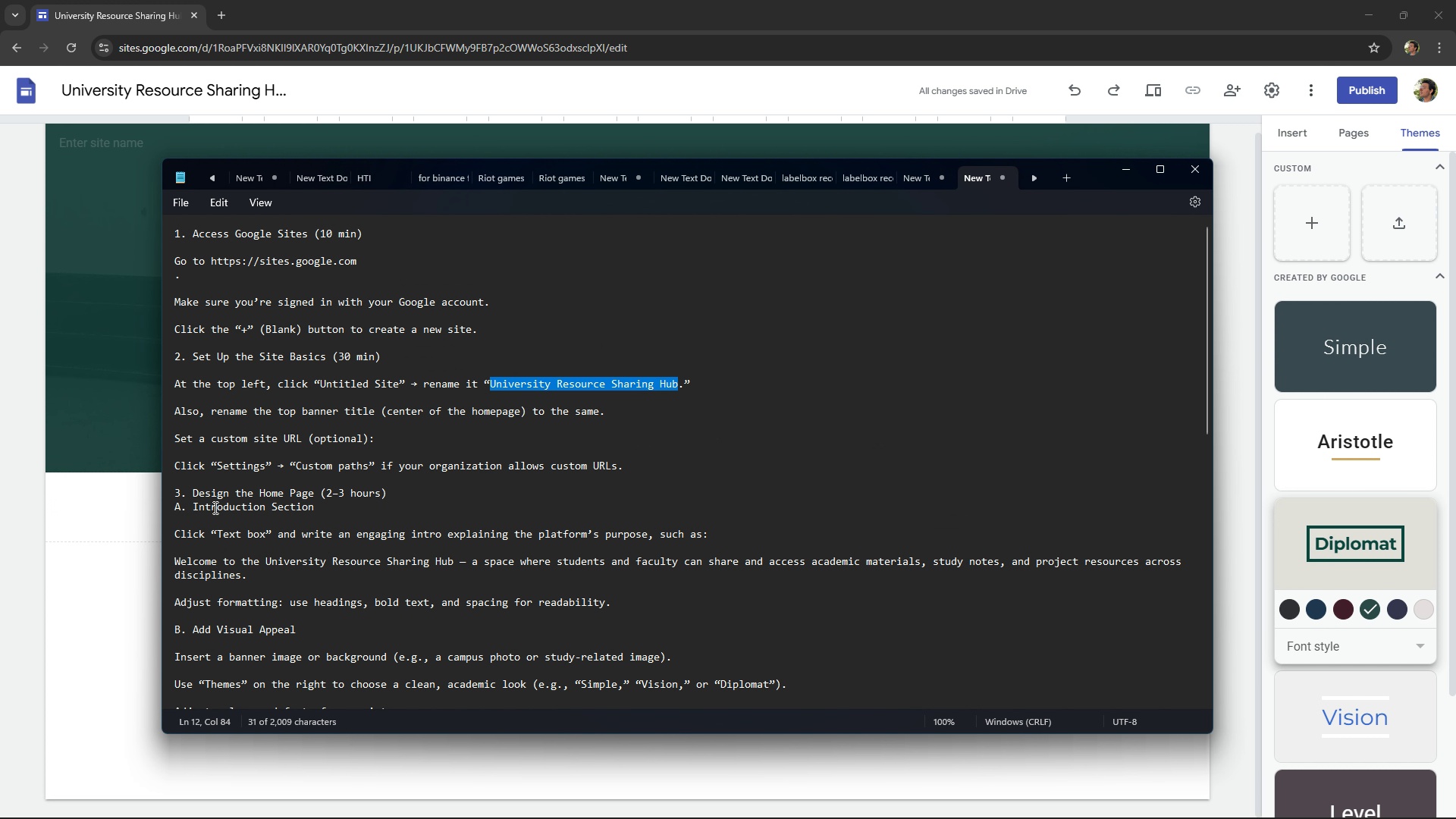 
wait(7.04)
 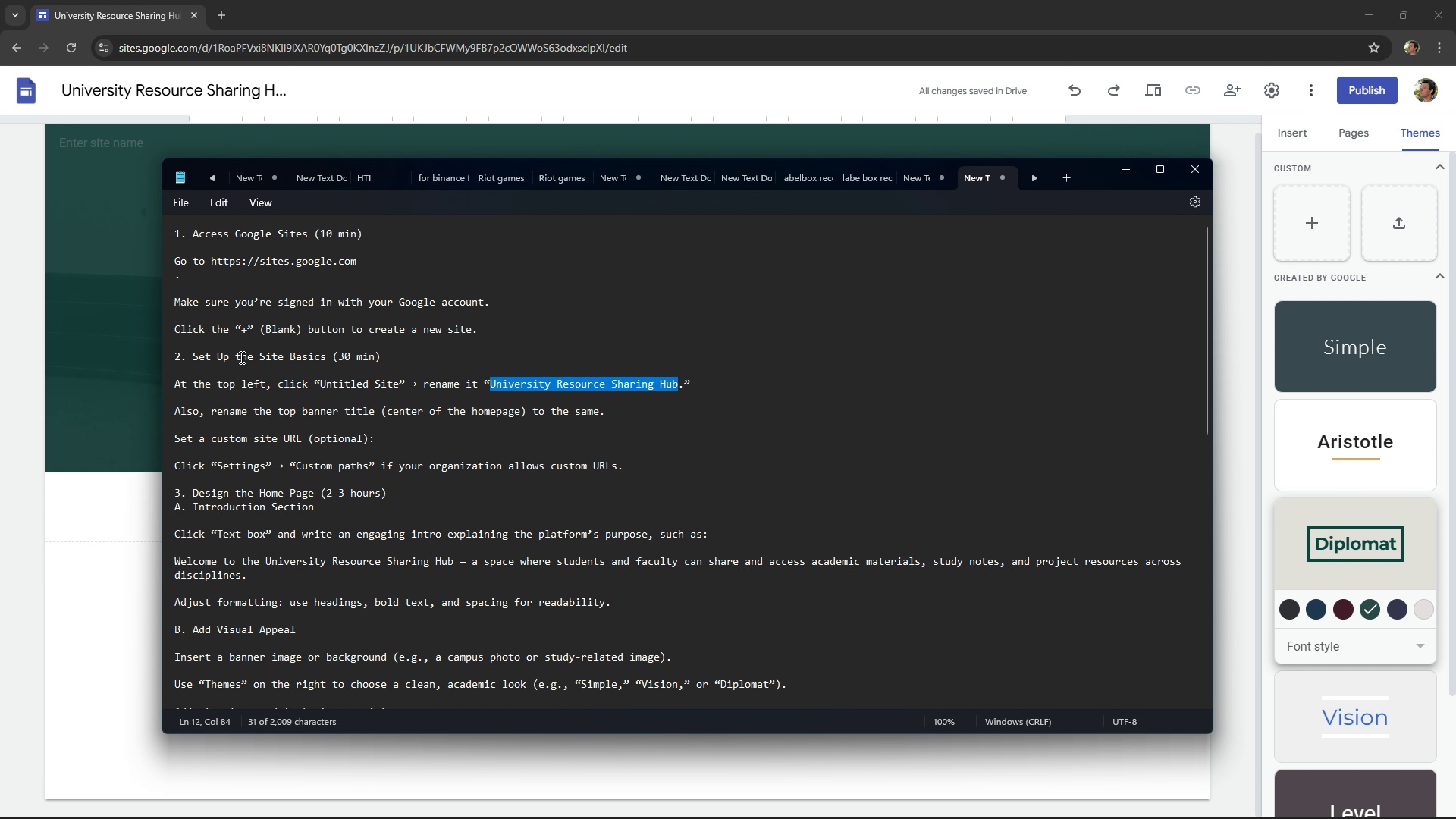 
key(Alt+Tab)
 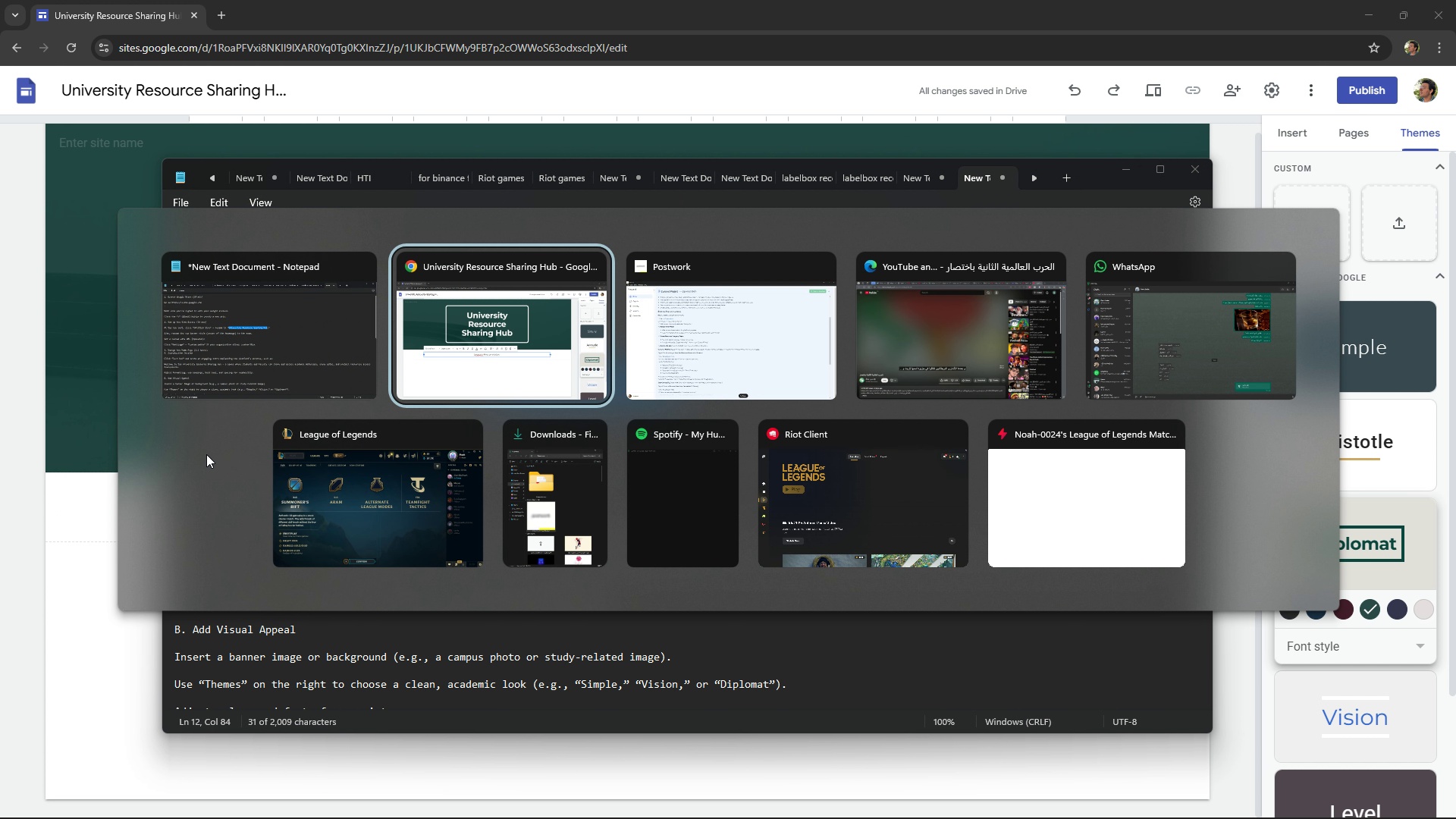 
key(Alt+Tab)